 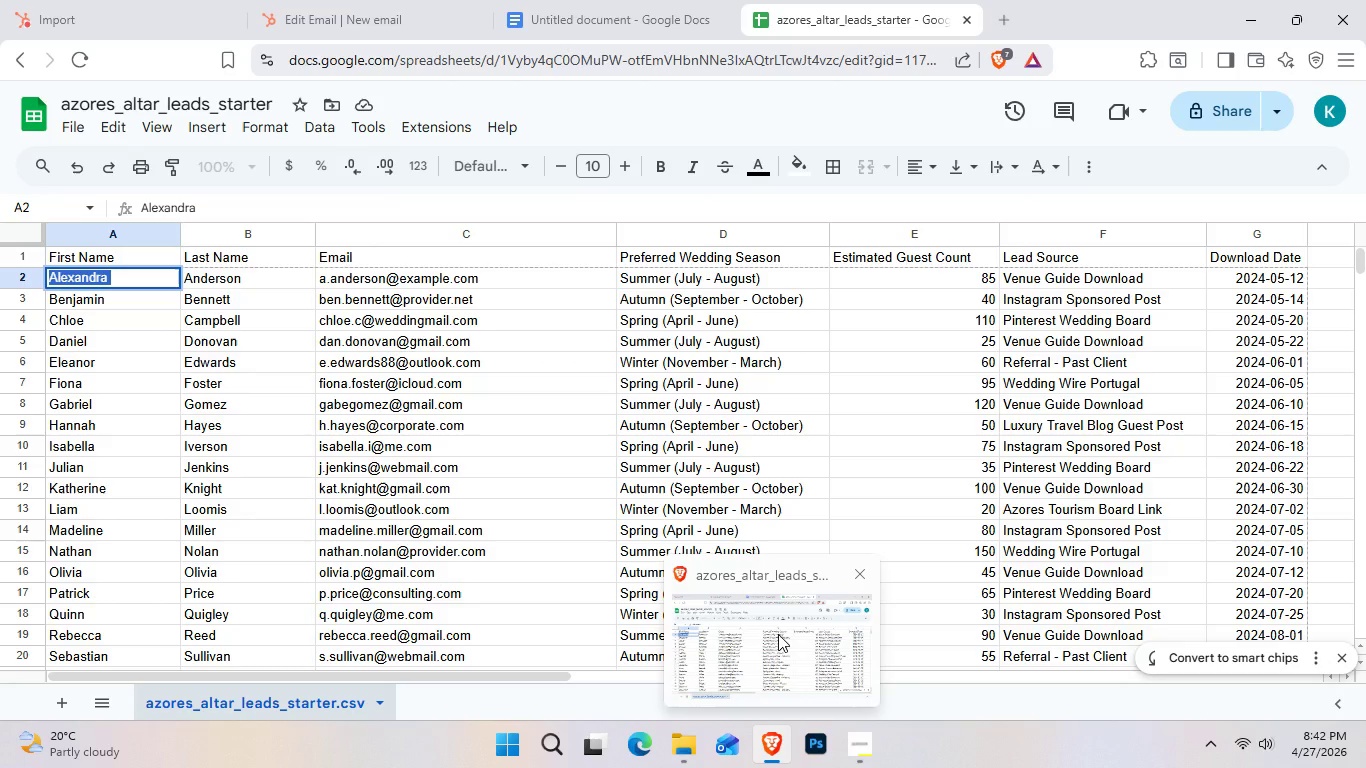 
left_click([348, 0])
 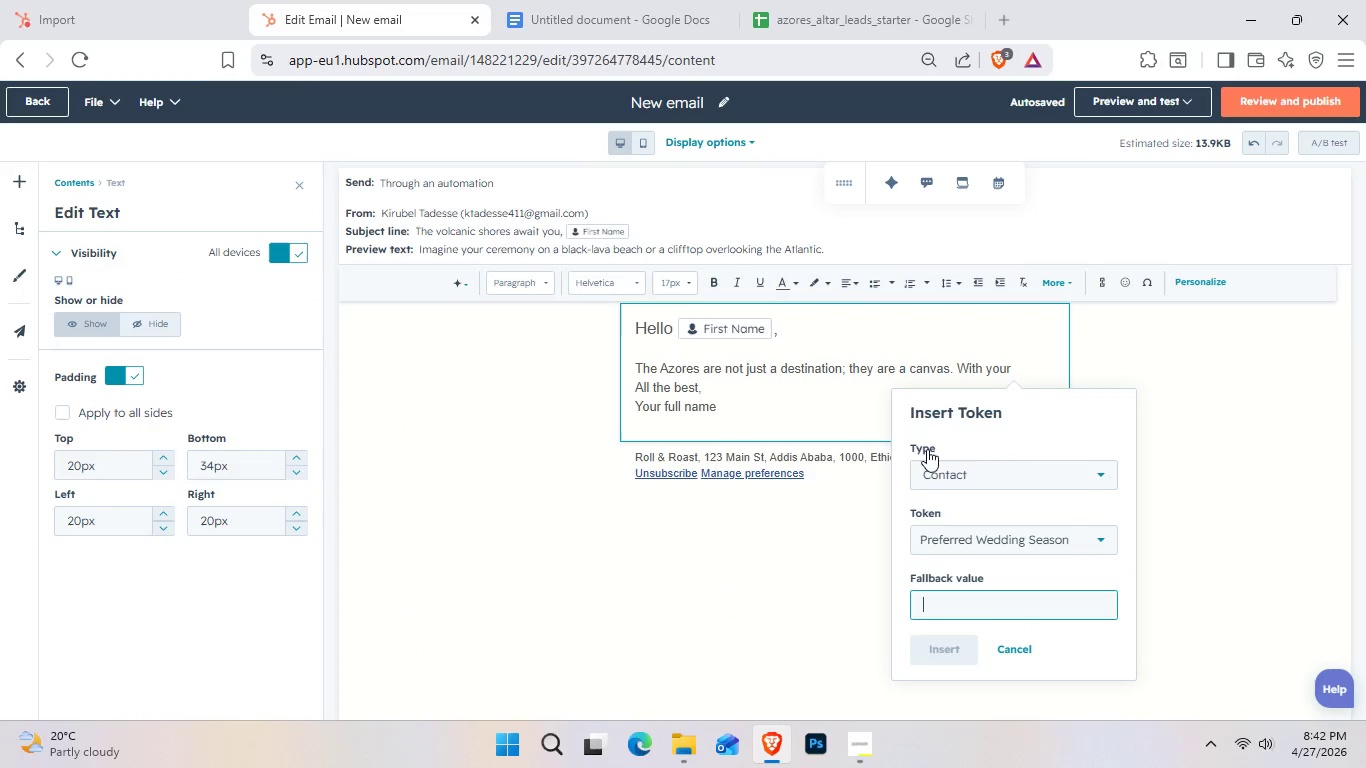 
left_click([830, 0])
 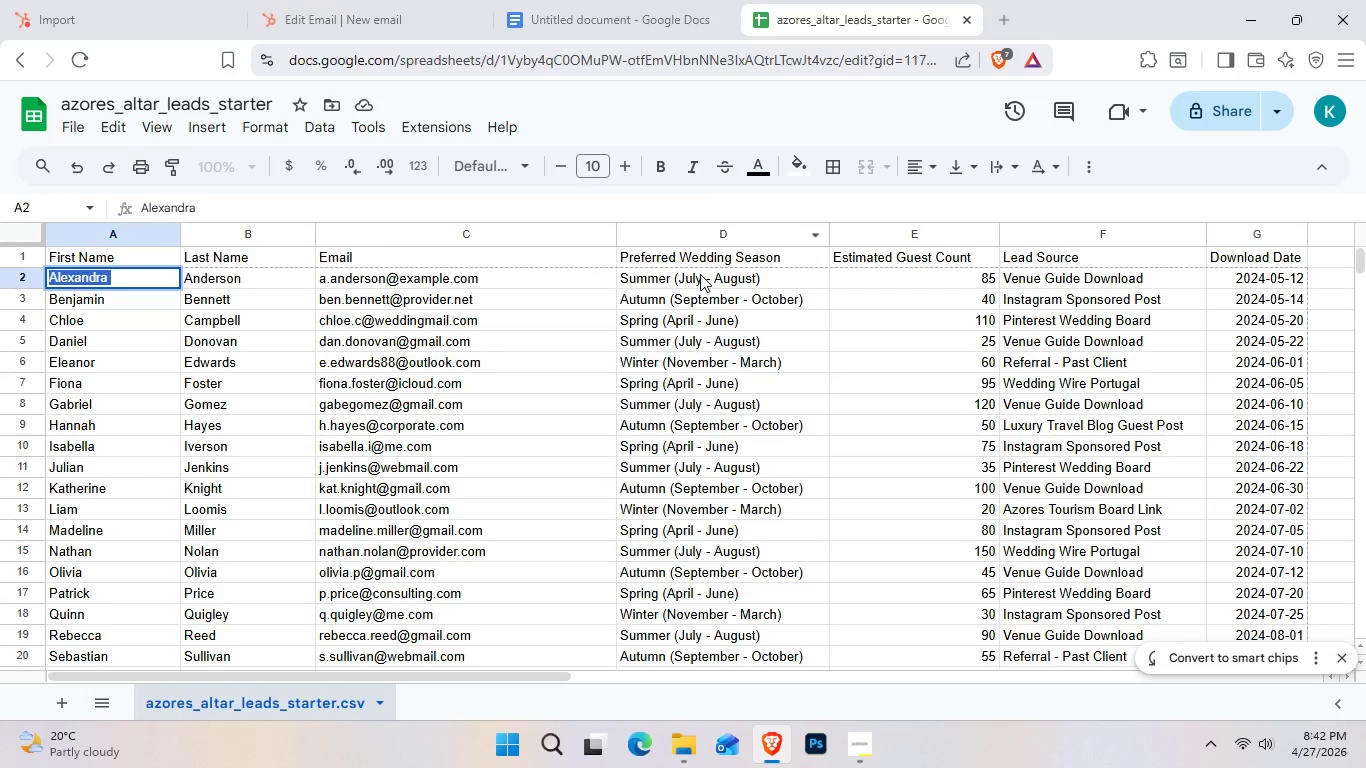 
double_click([703, 276])
 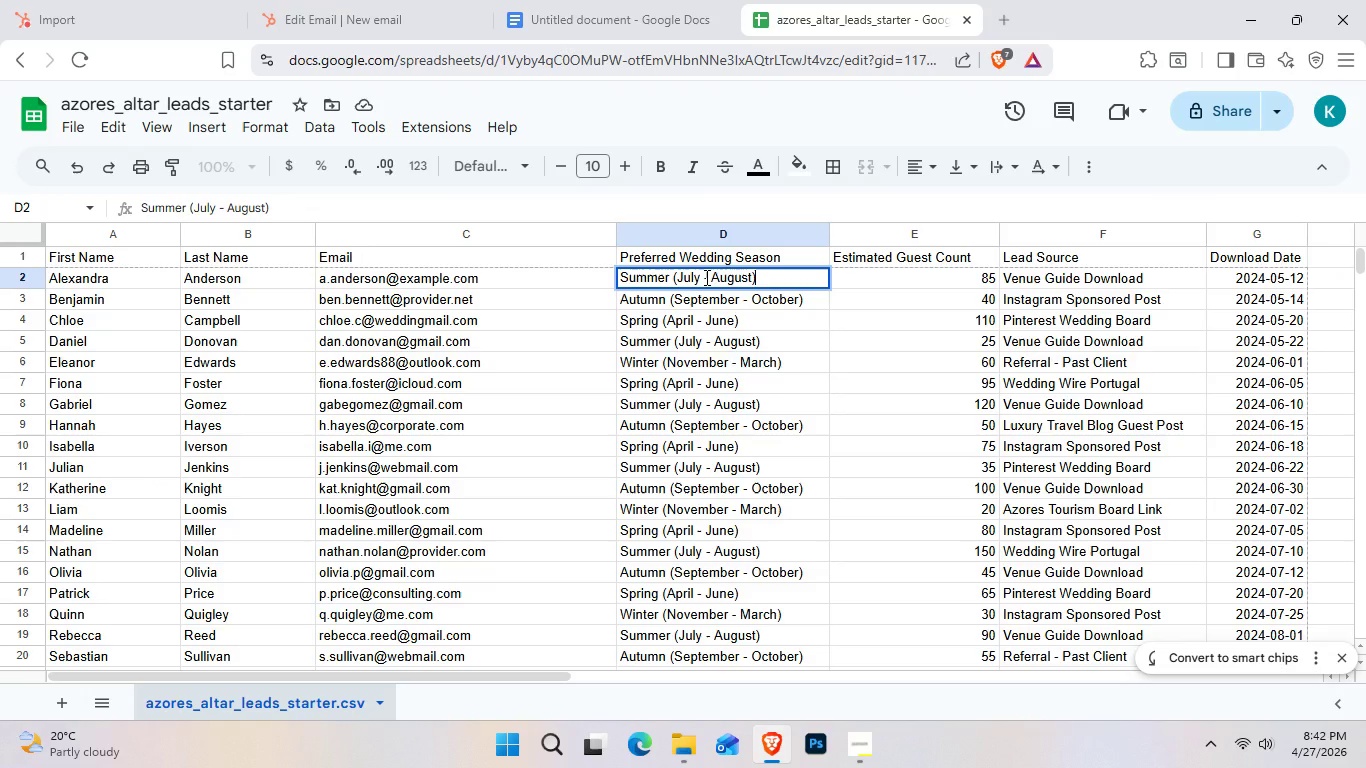 
key(Control+A)
 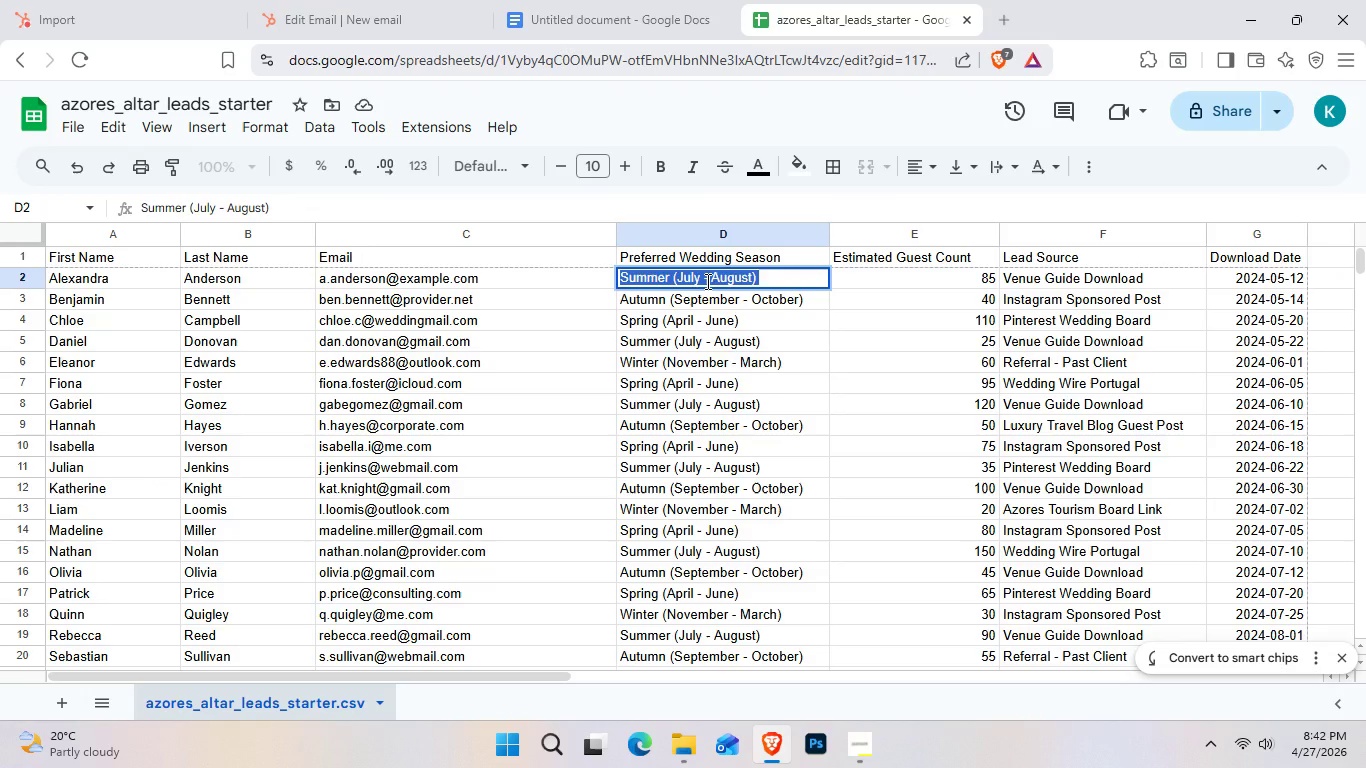 
key(Control+C)
 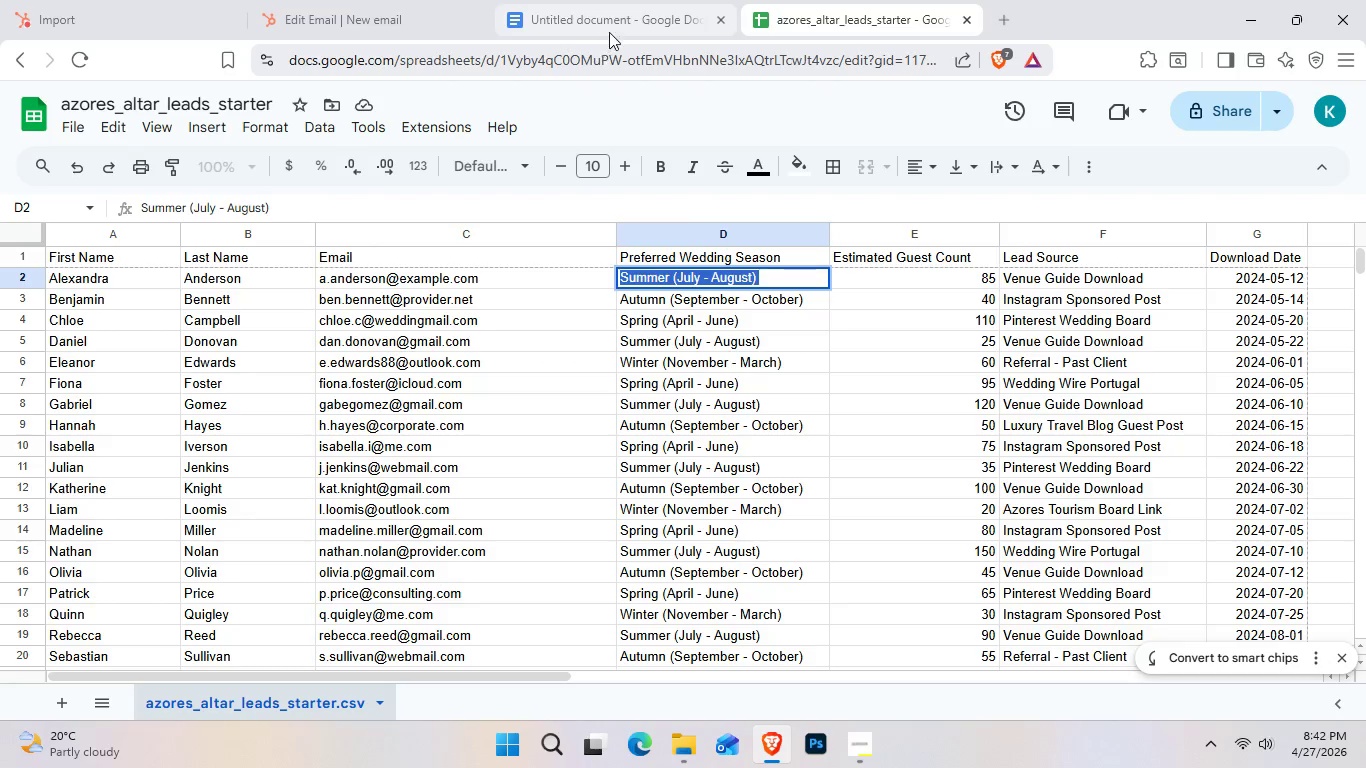 
left_click([590, 0])
 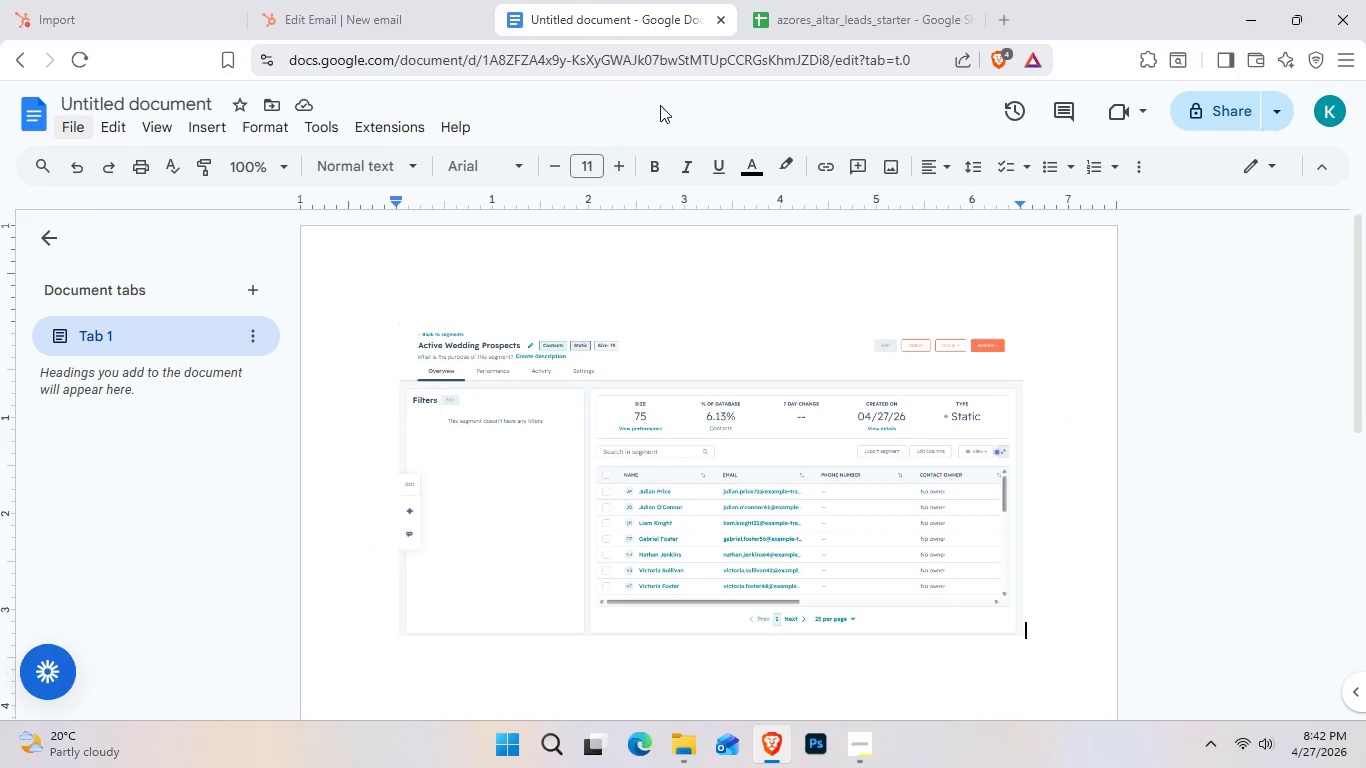 
left_click([821, 0])
 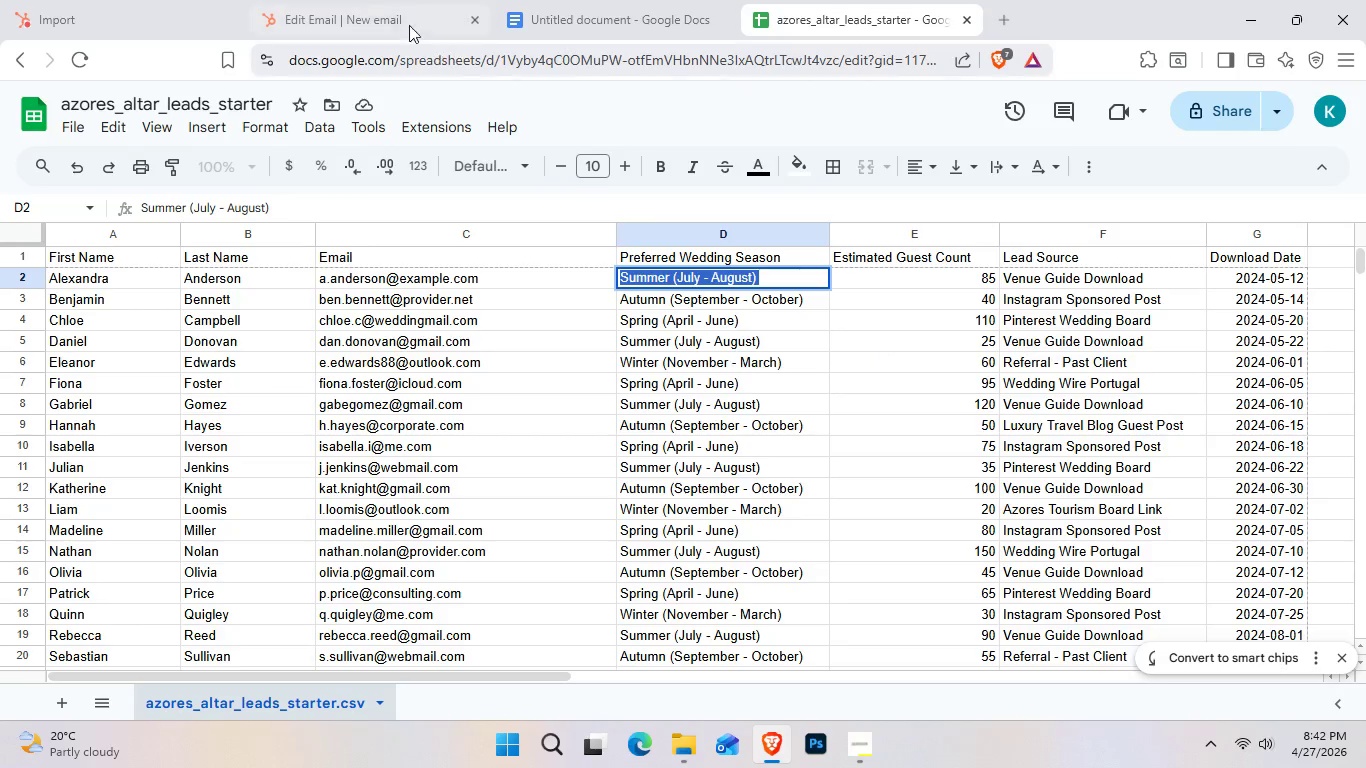 
left_click([345, 0])
 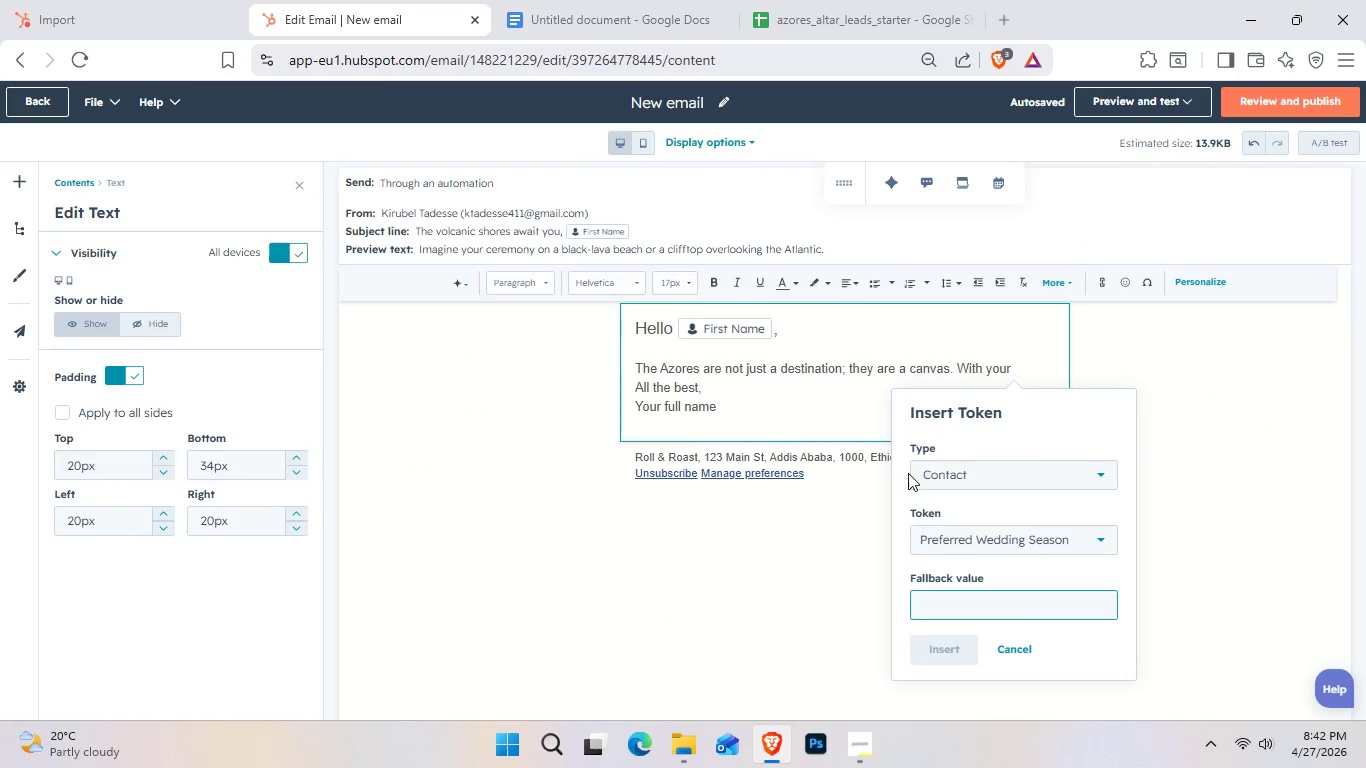 
key(Control+V)
 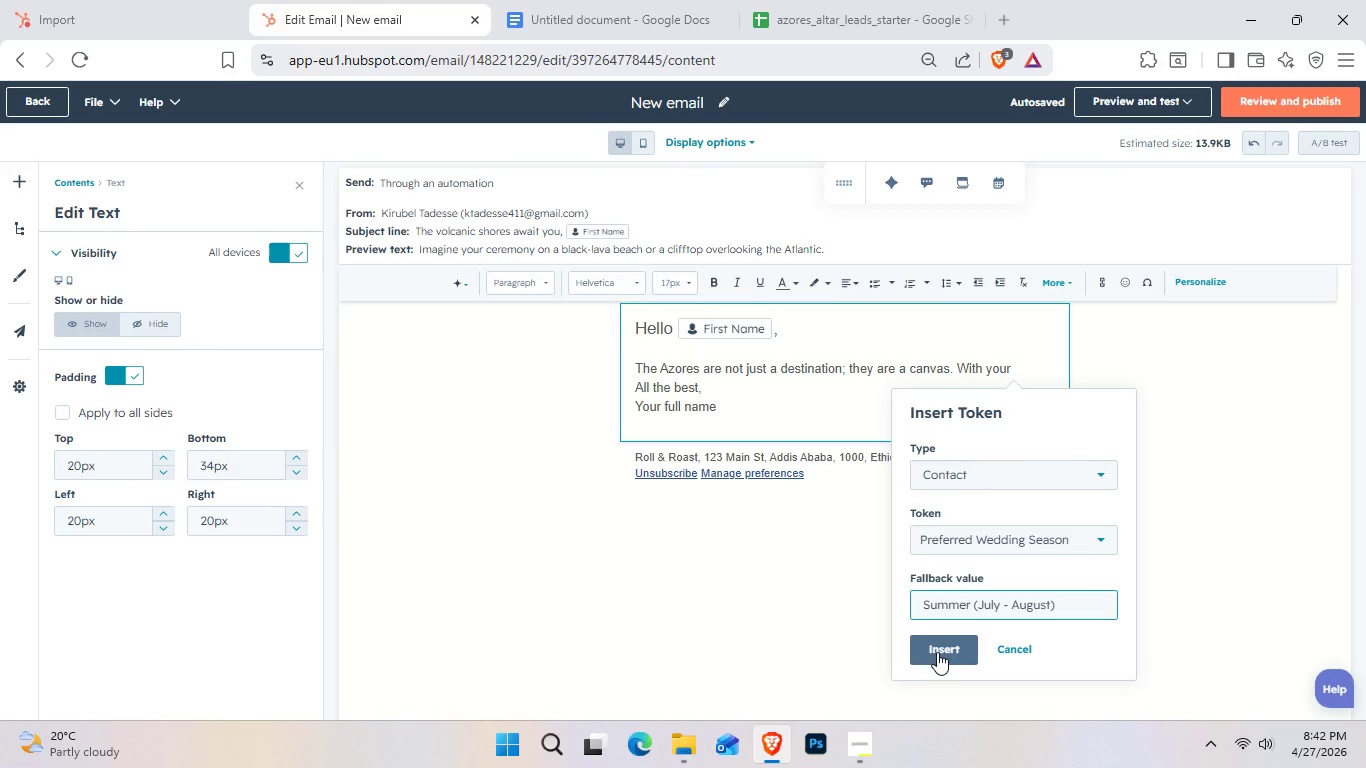 
left_click([937, 652])
 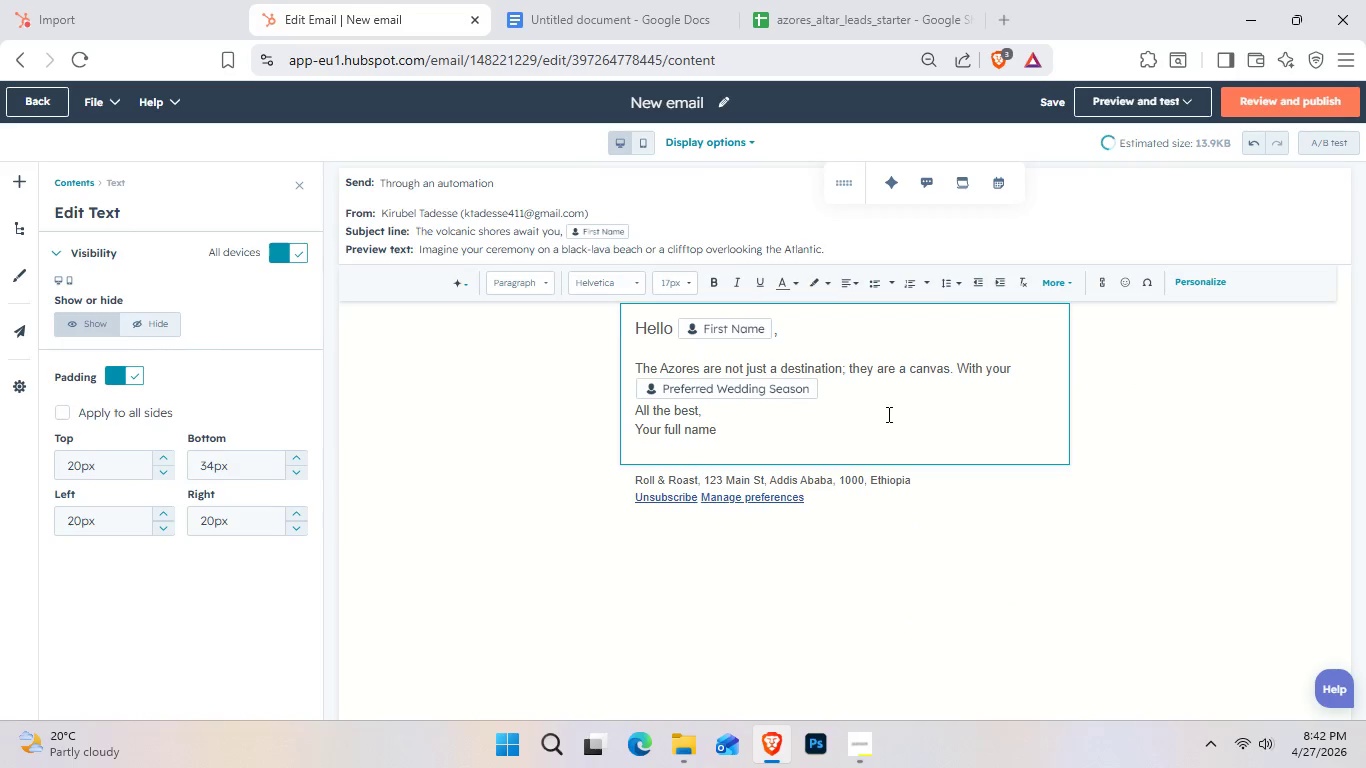 
type( weddd)
key(Backspace)
type(ing in mid )
key(Backspace)
key(Backspace)
type(nd )
key(Backspace)
type(, thinl)
key(Backspace)
type(l)
key(Backspace)
type(k an)
key(Backspace)
type(o)
key(Backspace)
type(bout )
 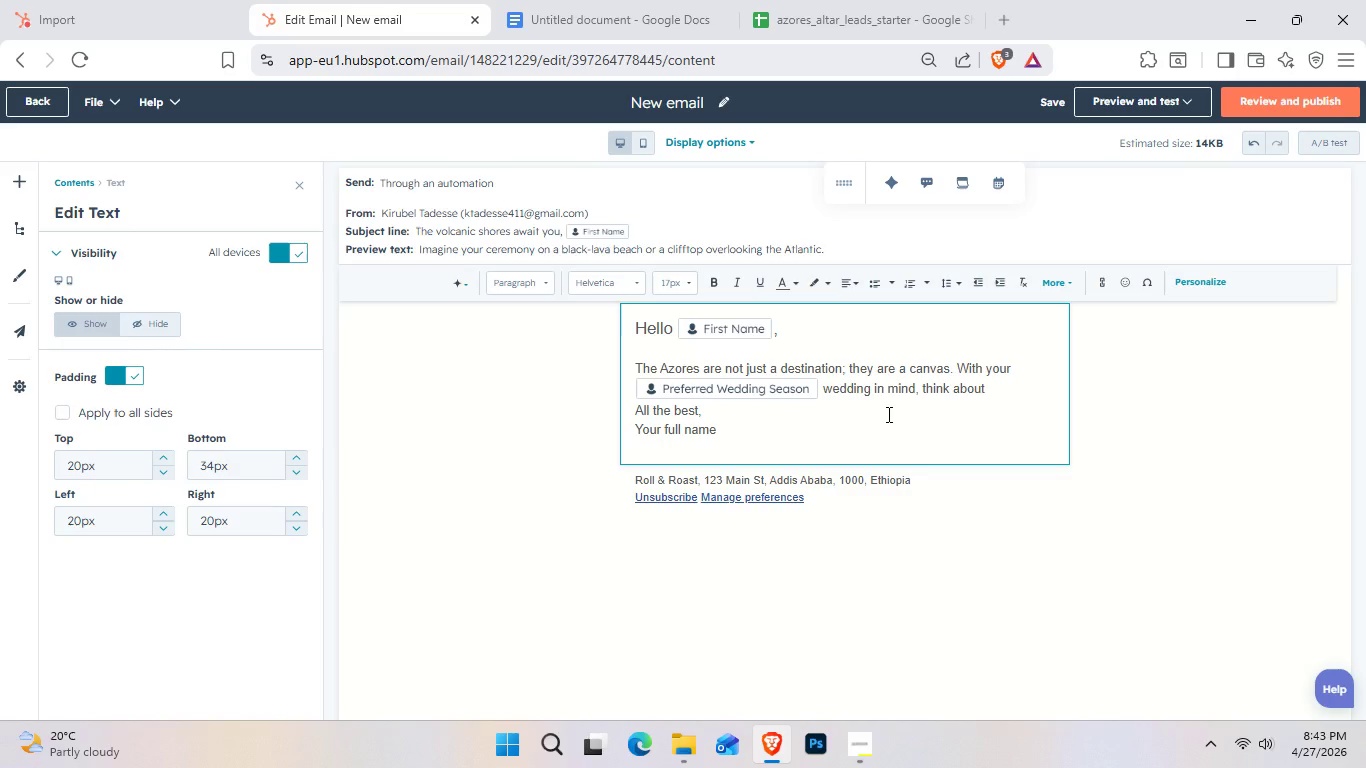 
type(exh)
key(Backspace)
type(changein)
key(Backspace)
key(Backspace)
key(Backspace)
type(inh )
key(Backspace)
key(Backspace)
type(g )
 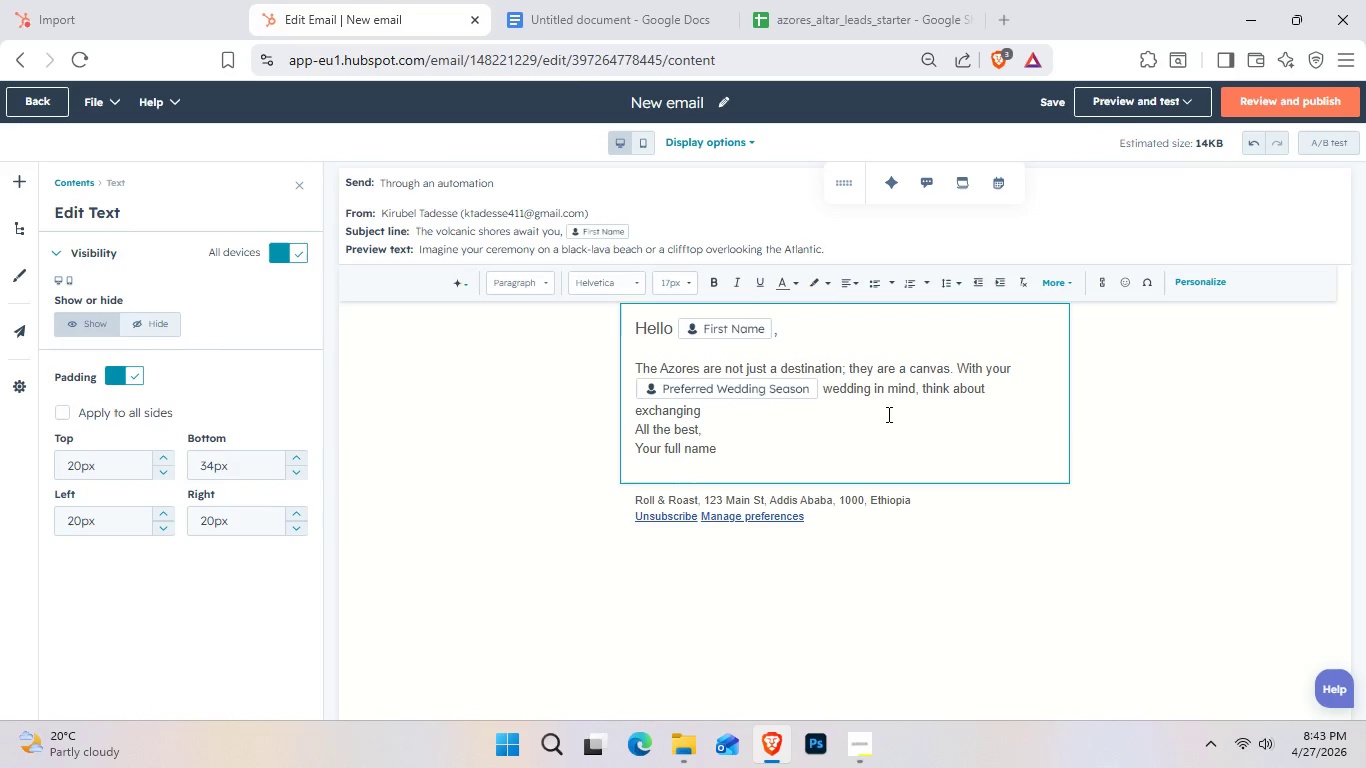 
type(vows)
 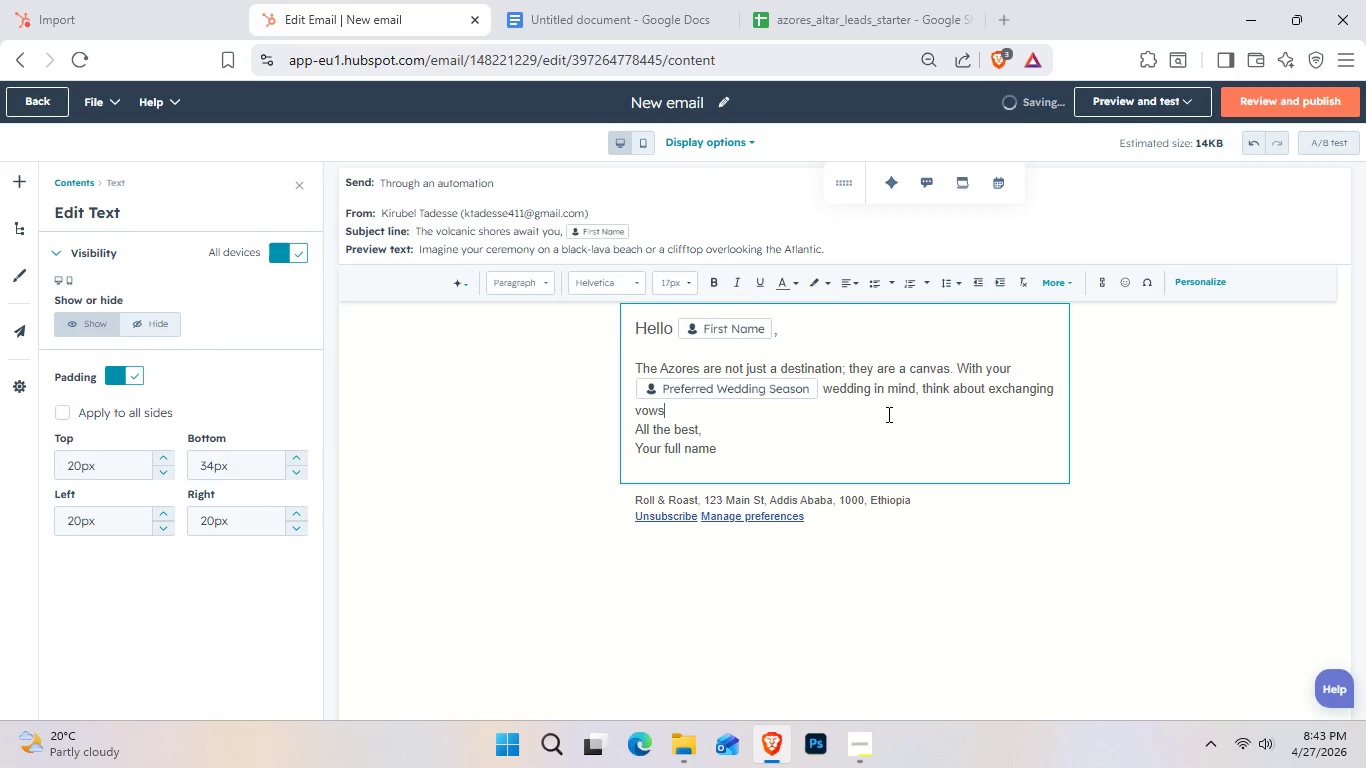 
type( surrend)
key(Backspace)
key(Backspace)
key(Backspace)
type(ounding by hydrange)
 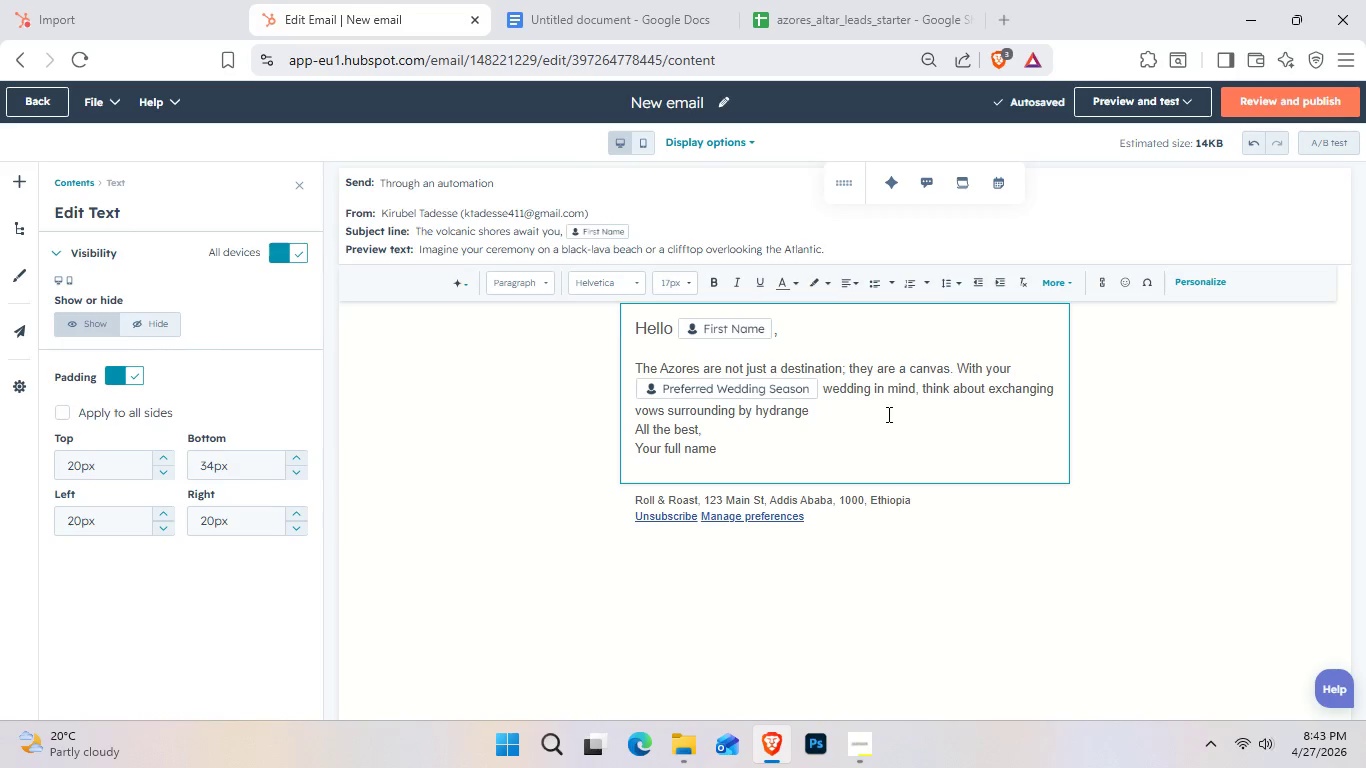 
wait(6.86)
 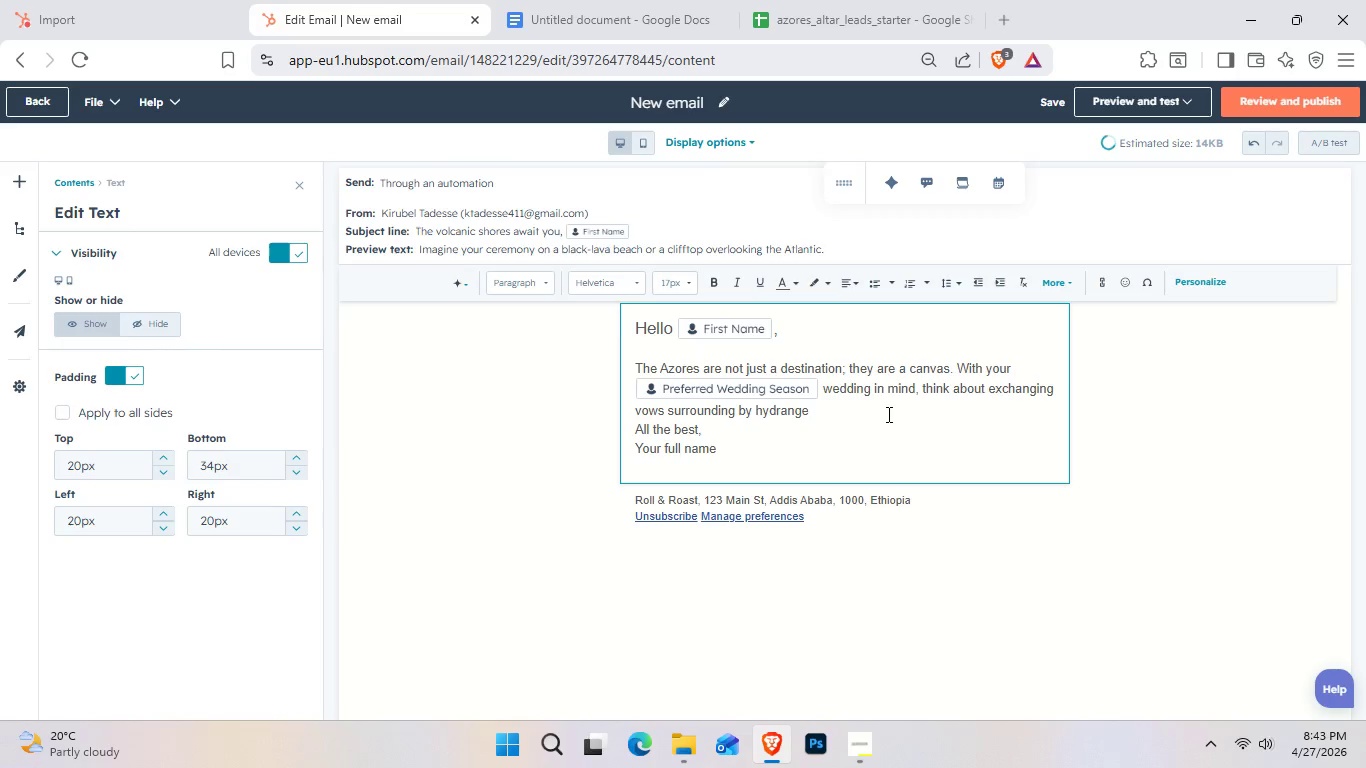 
type(as in bloom or the )
key(Backspace)
 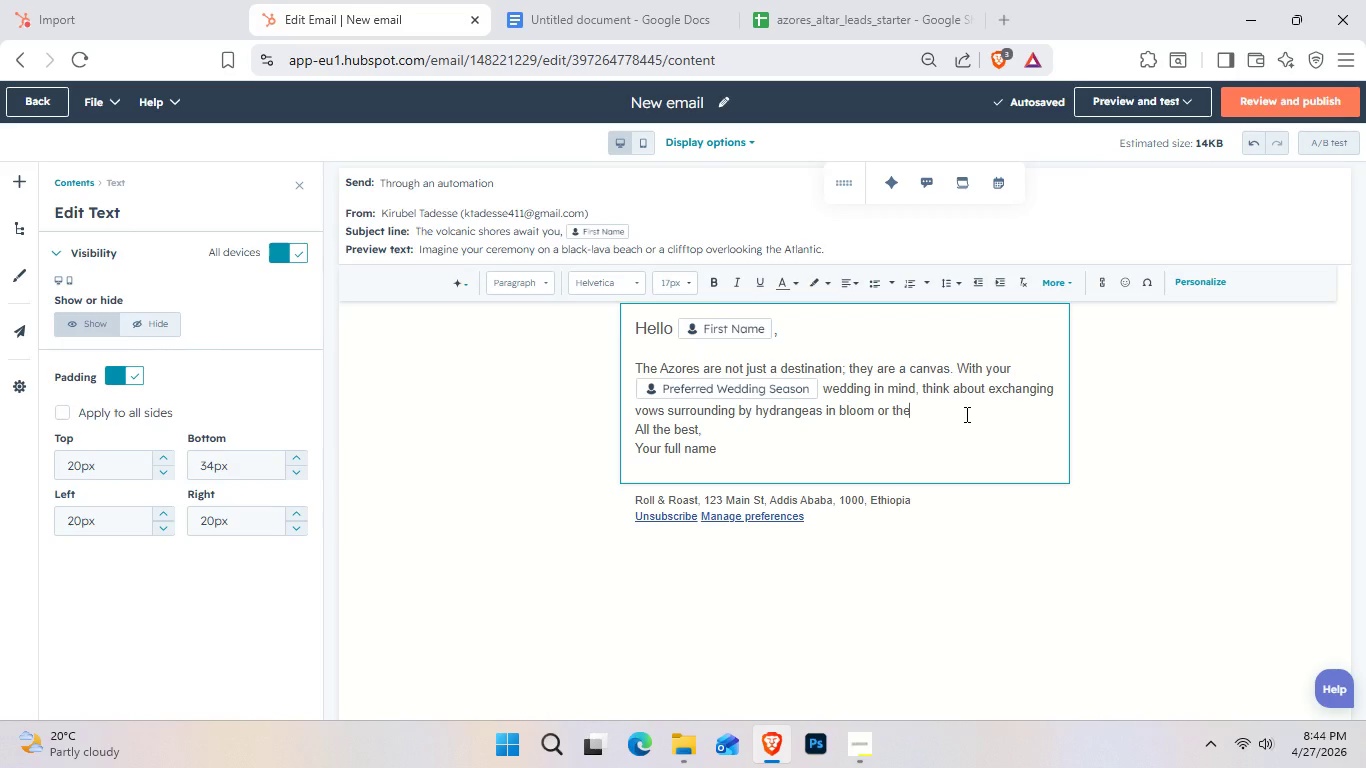 
wait(6.86)
 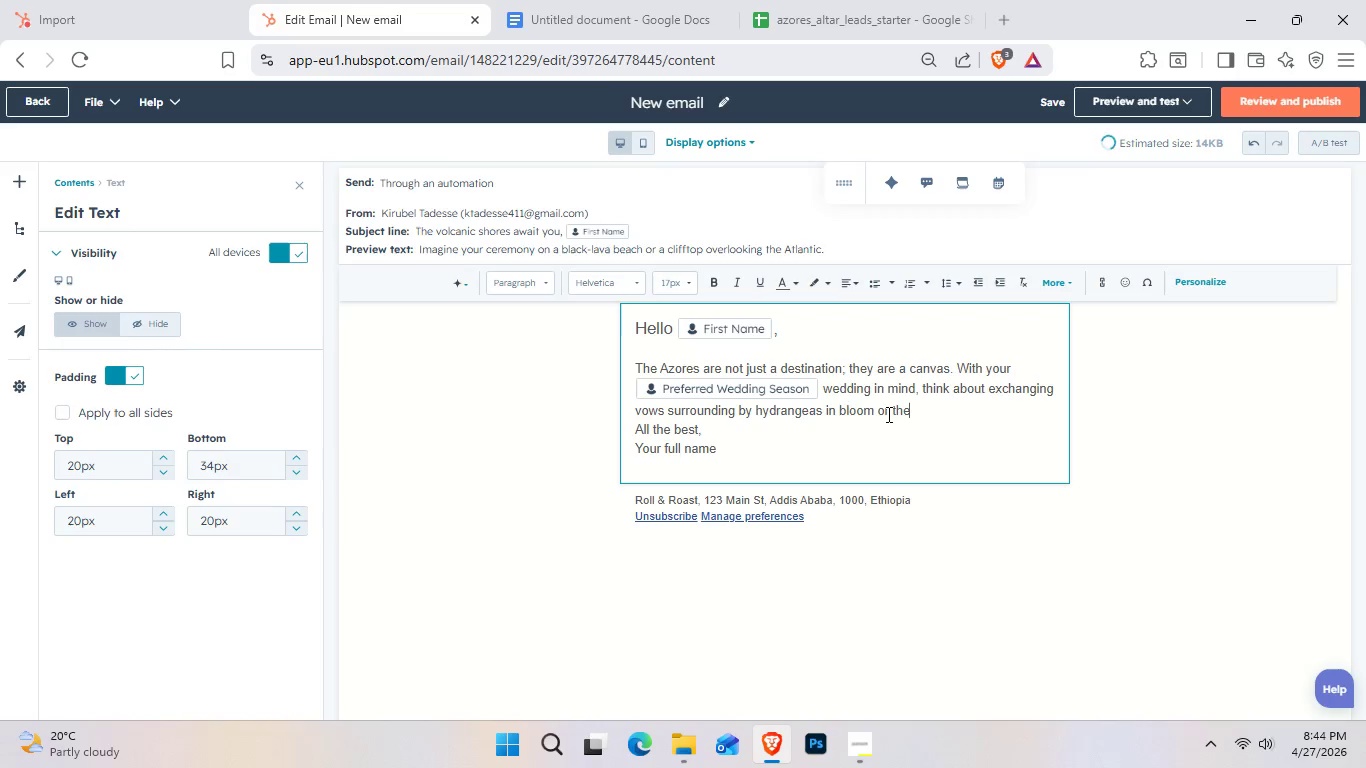 
key(Backspace)
key(Backspace)
key(Backspace)
type(beneath a canopy g)
key(Backspace)
type(of stars on )
 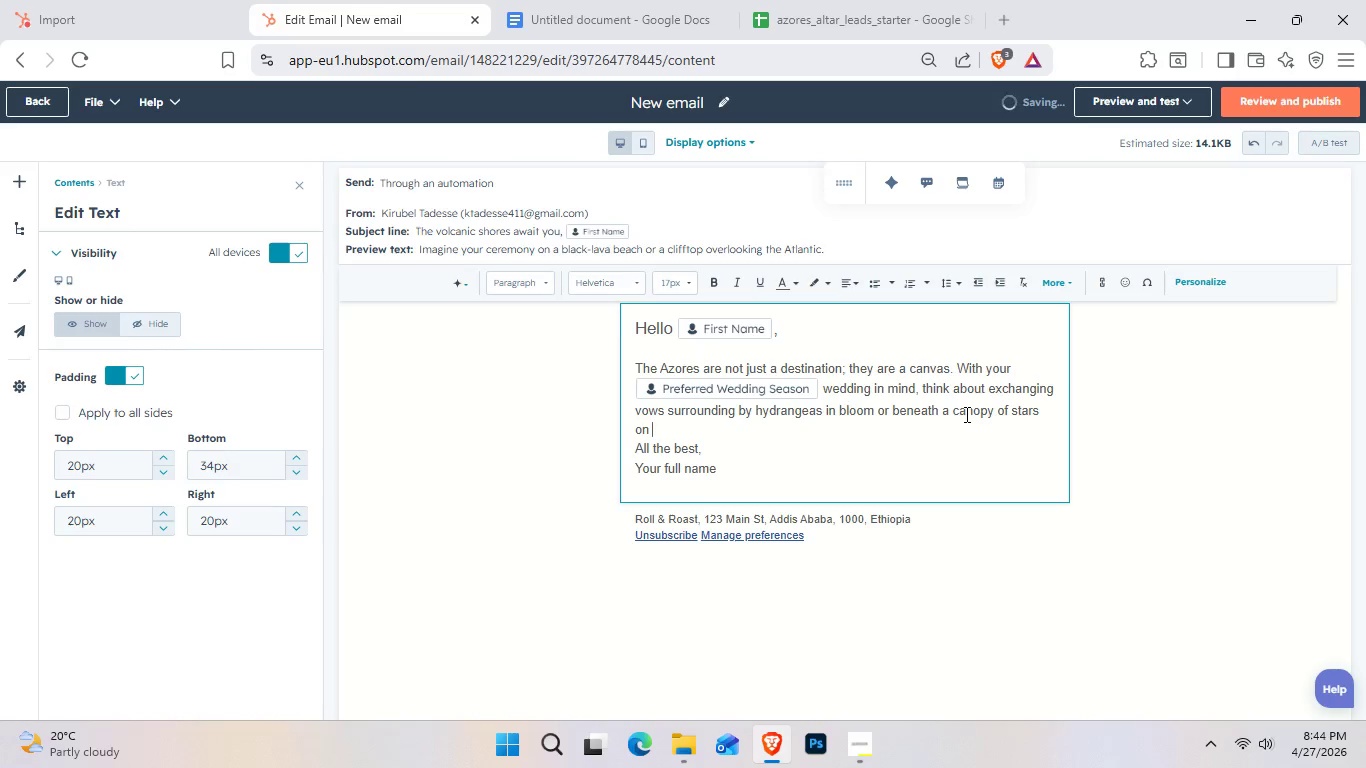 
wait(7.09)
 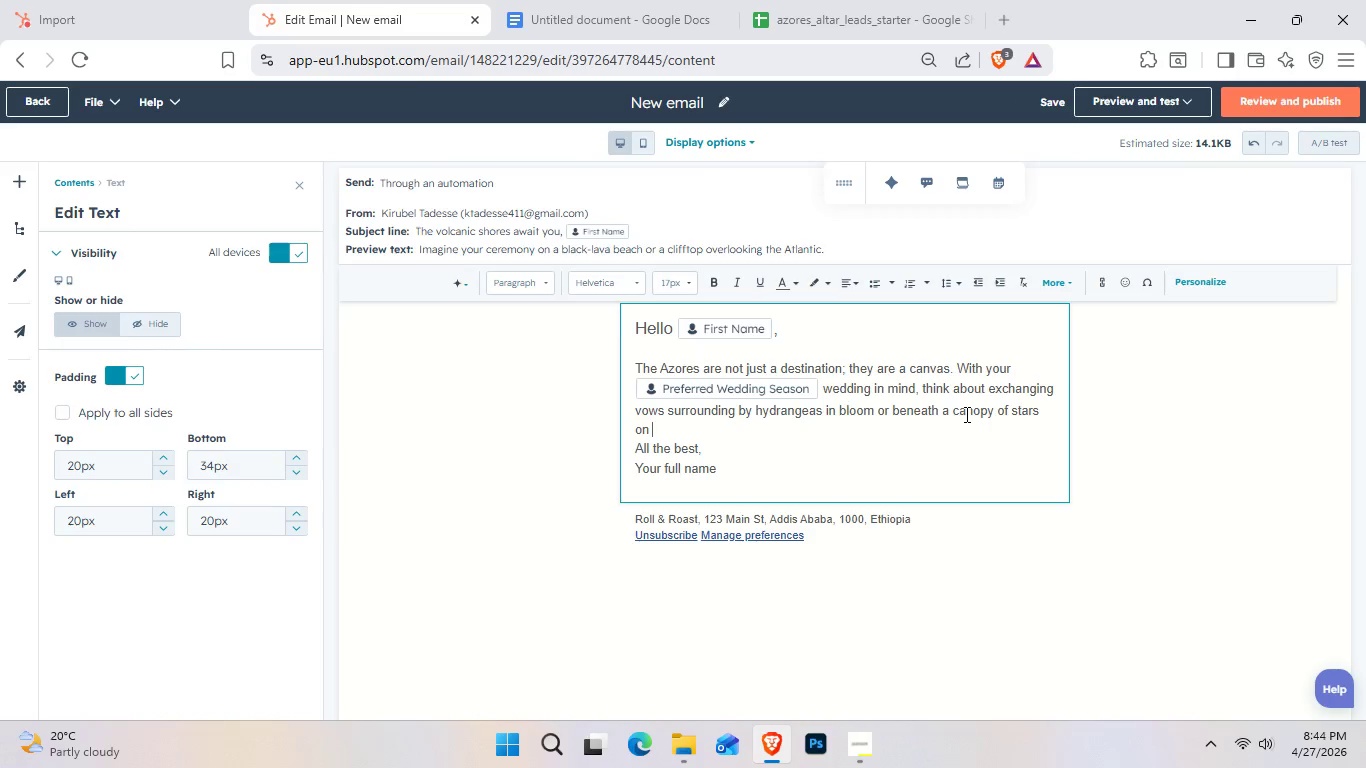 
type(an u)
 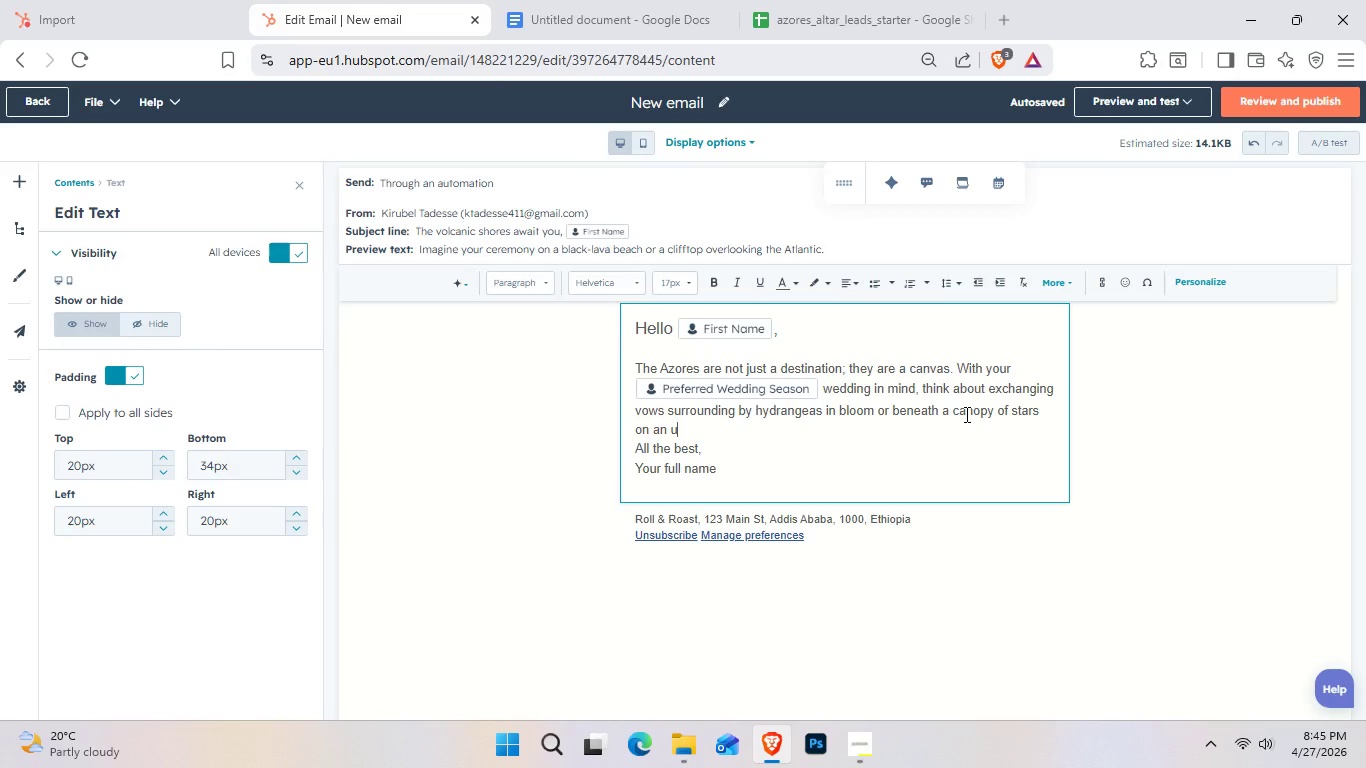 
wait(42.44)
 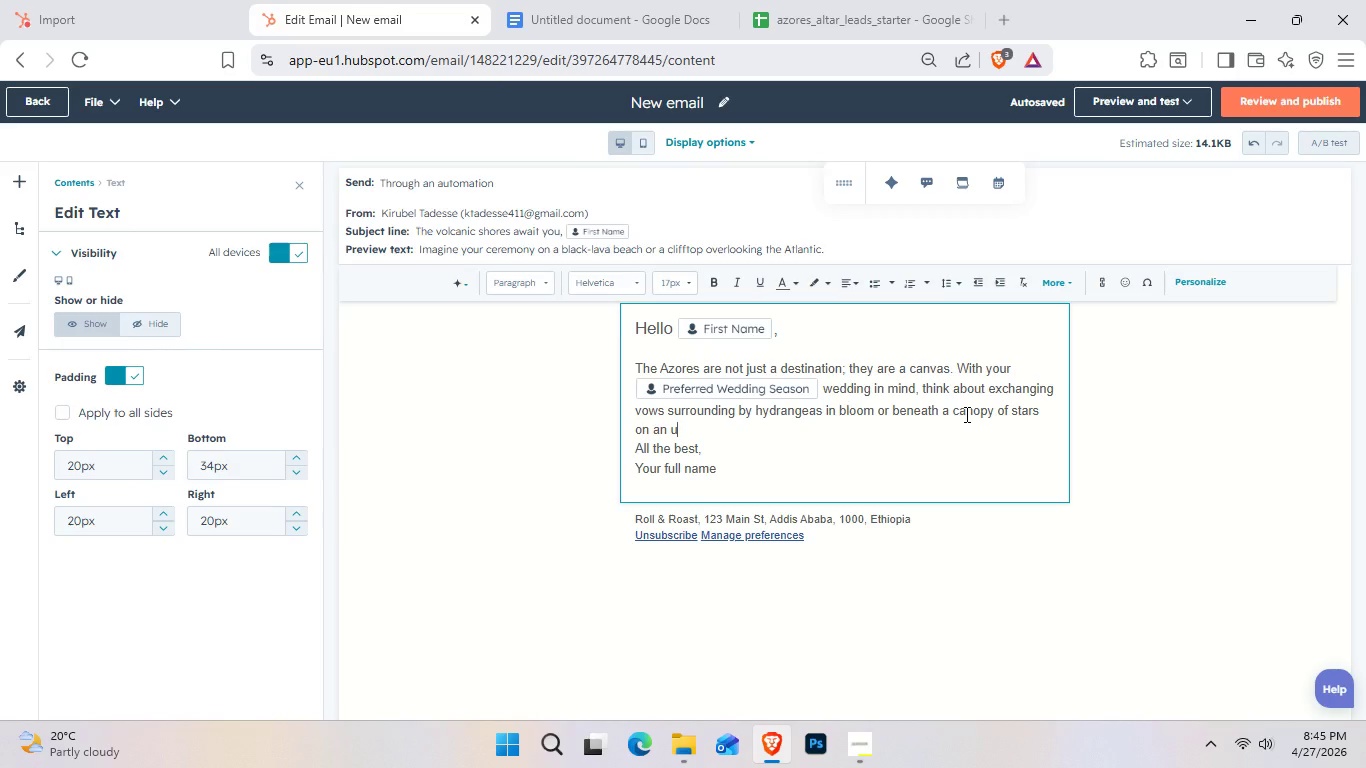 
type(ntouched vocanic islet.)
 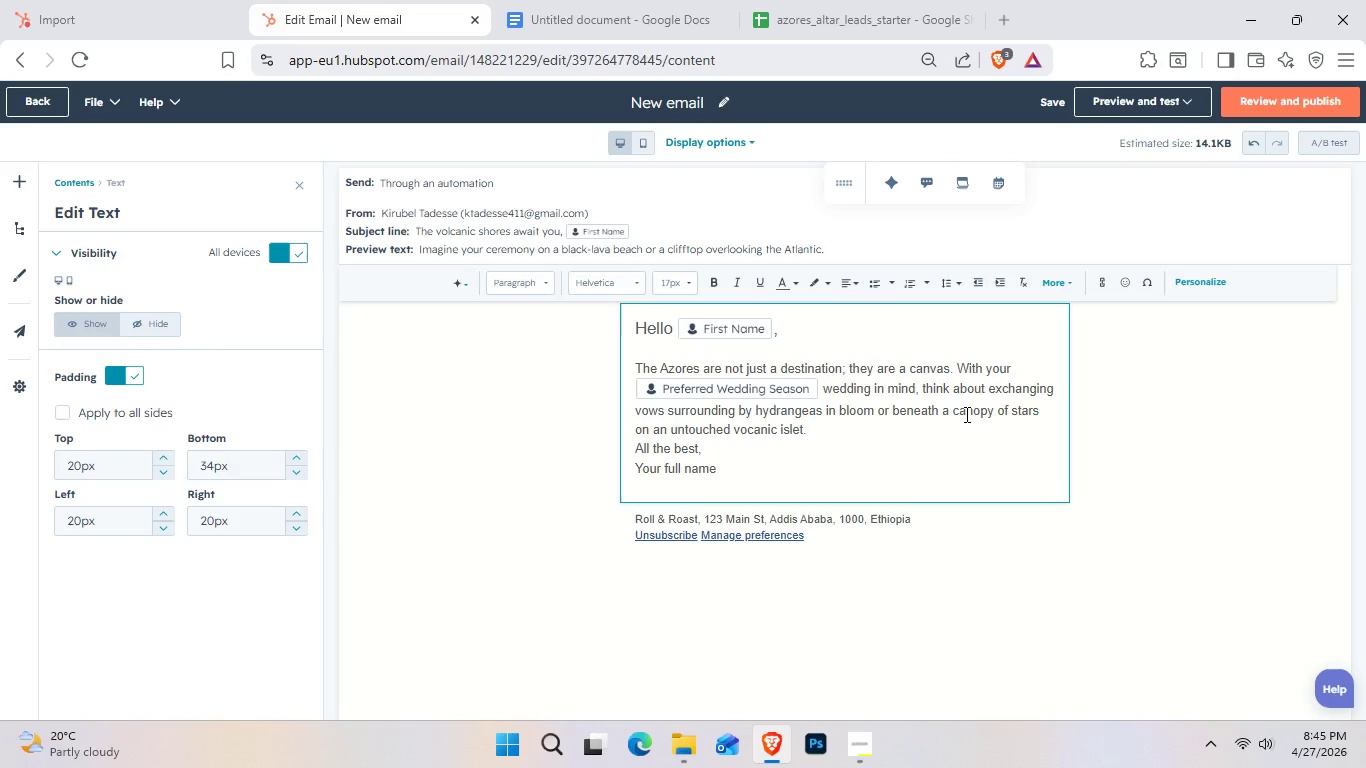 
key(Enter)
 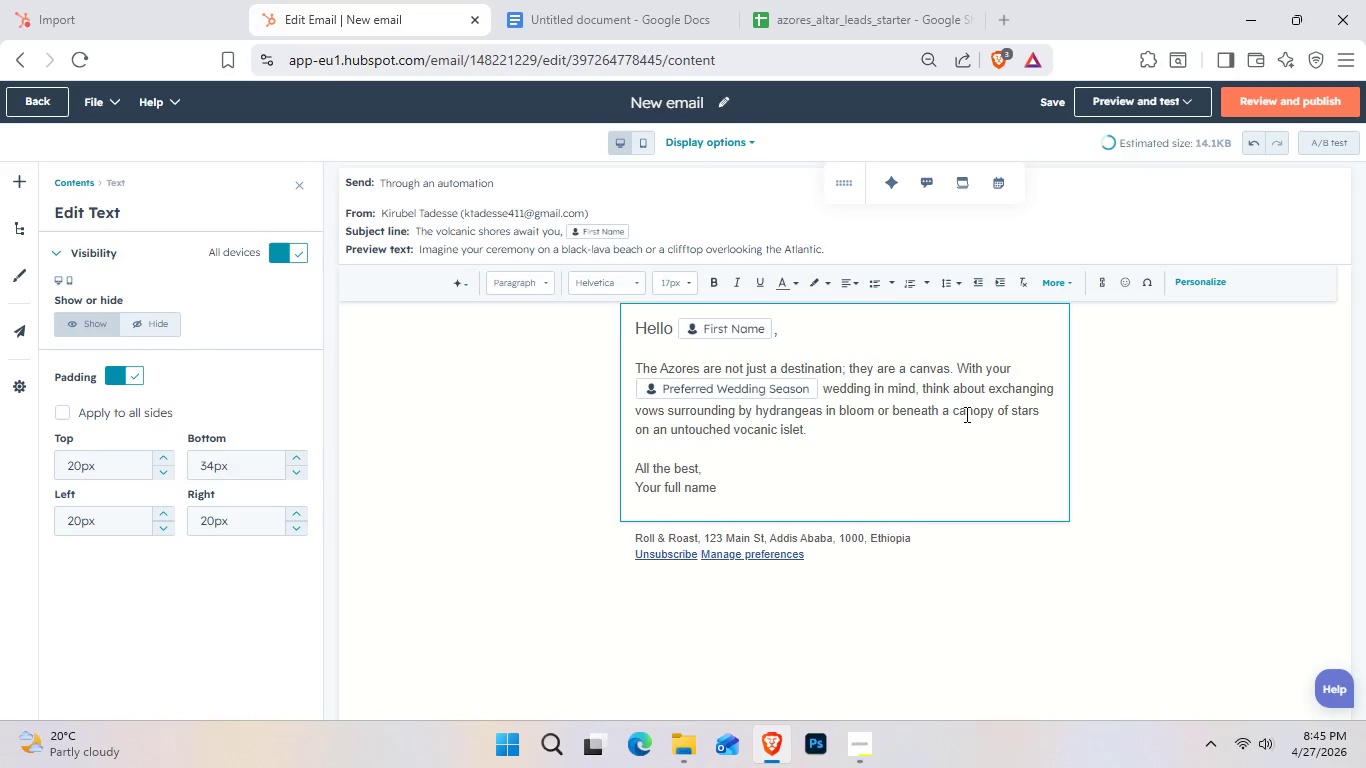 
type(Our collection of coastal venues is designed to blend raw natural br)
key(Backspace)
type(eauty with the elegance your guestlist deserves.)
 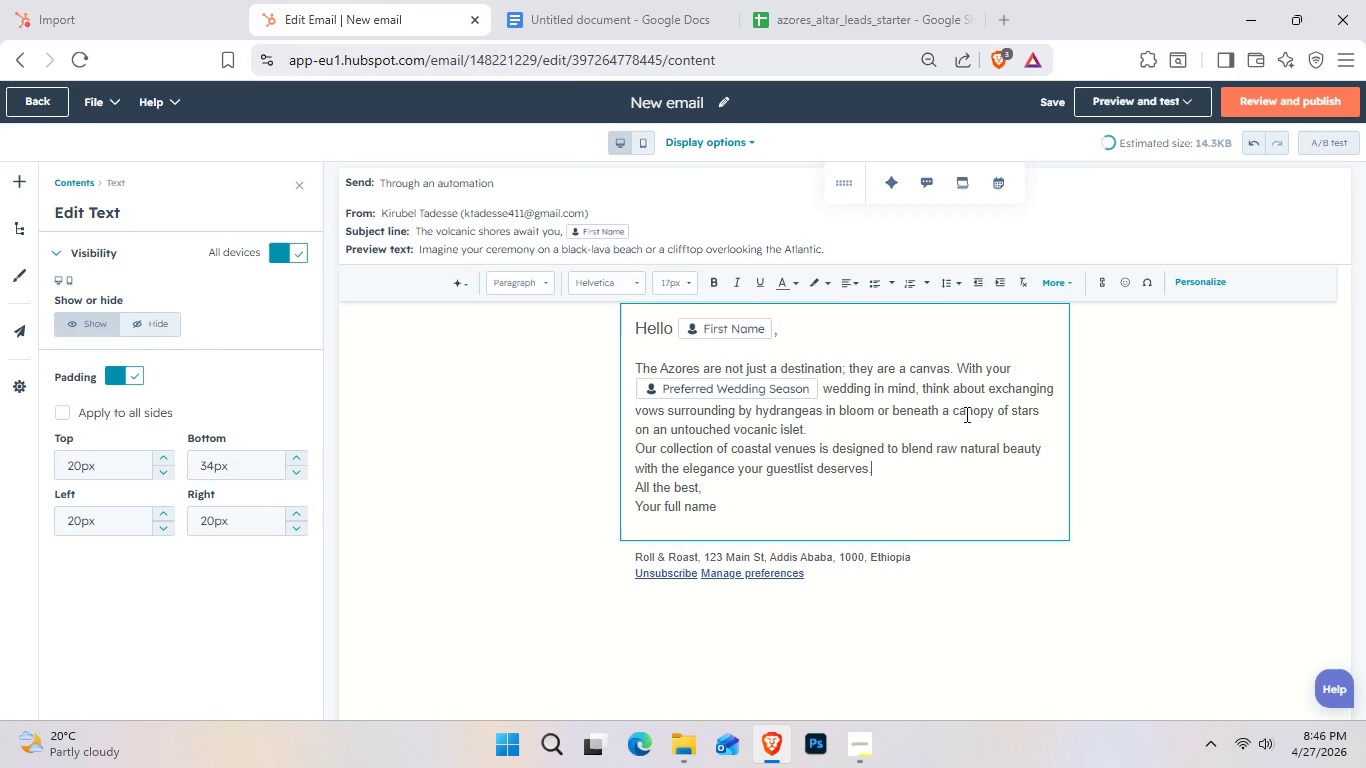 
key(Enter)
 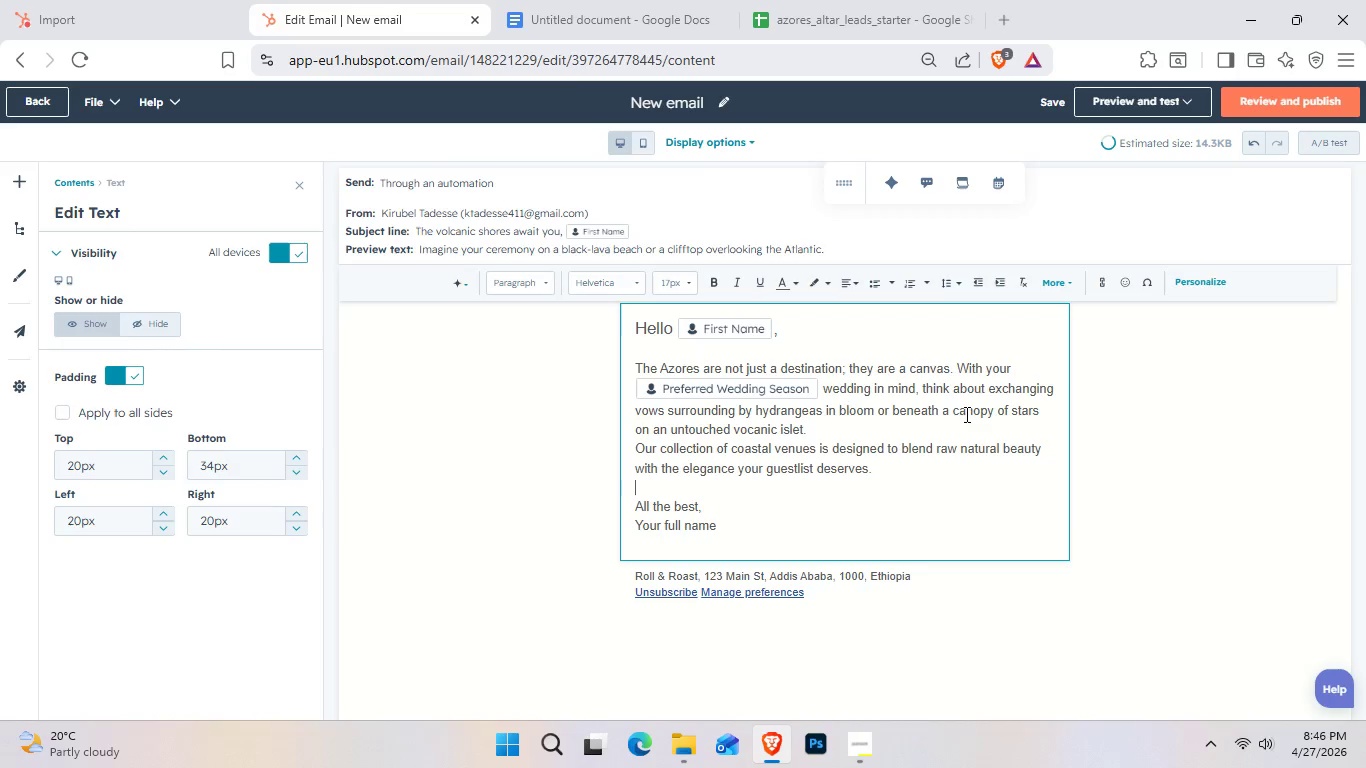 
key(Enter)
 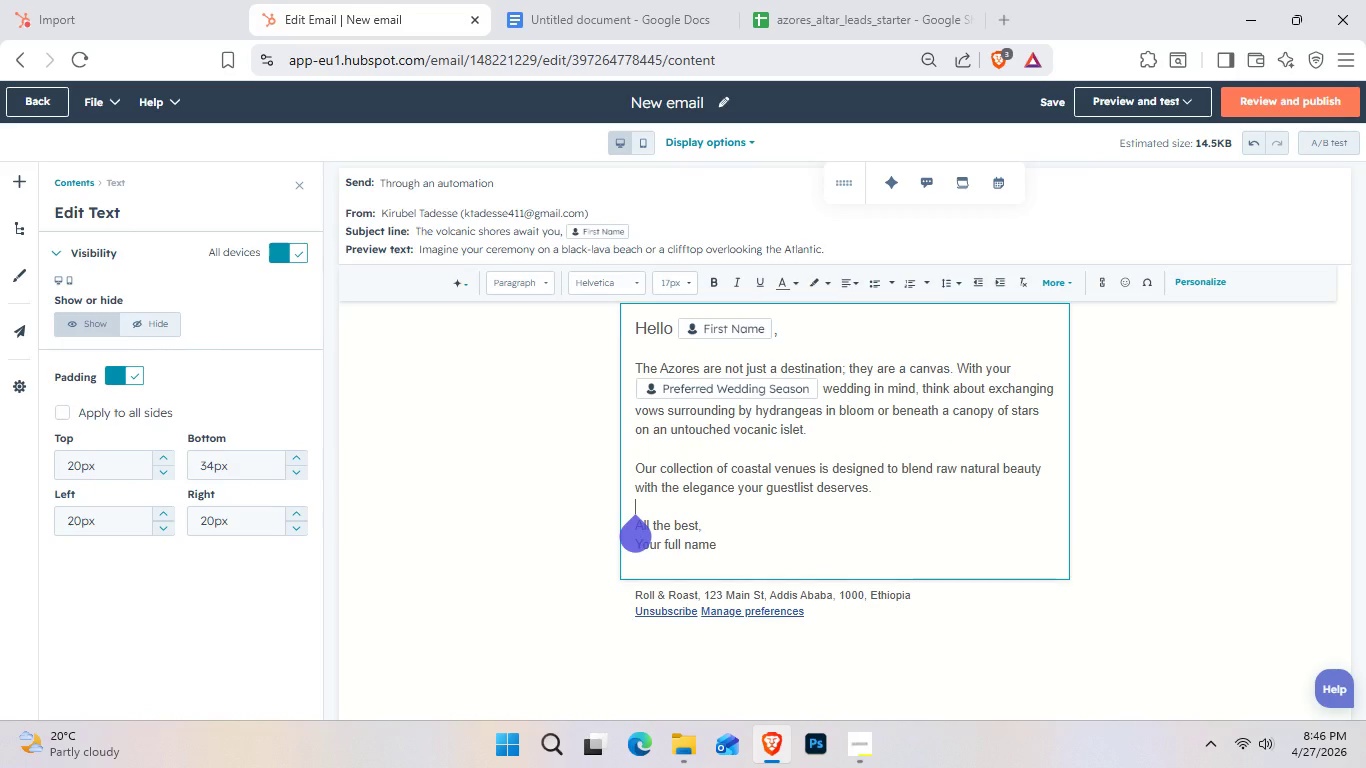 
key(Enter)
 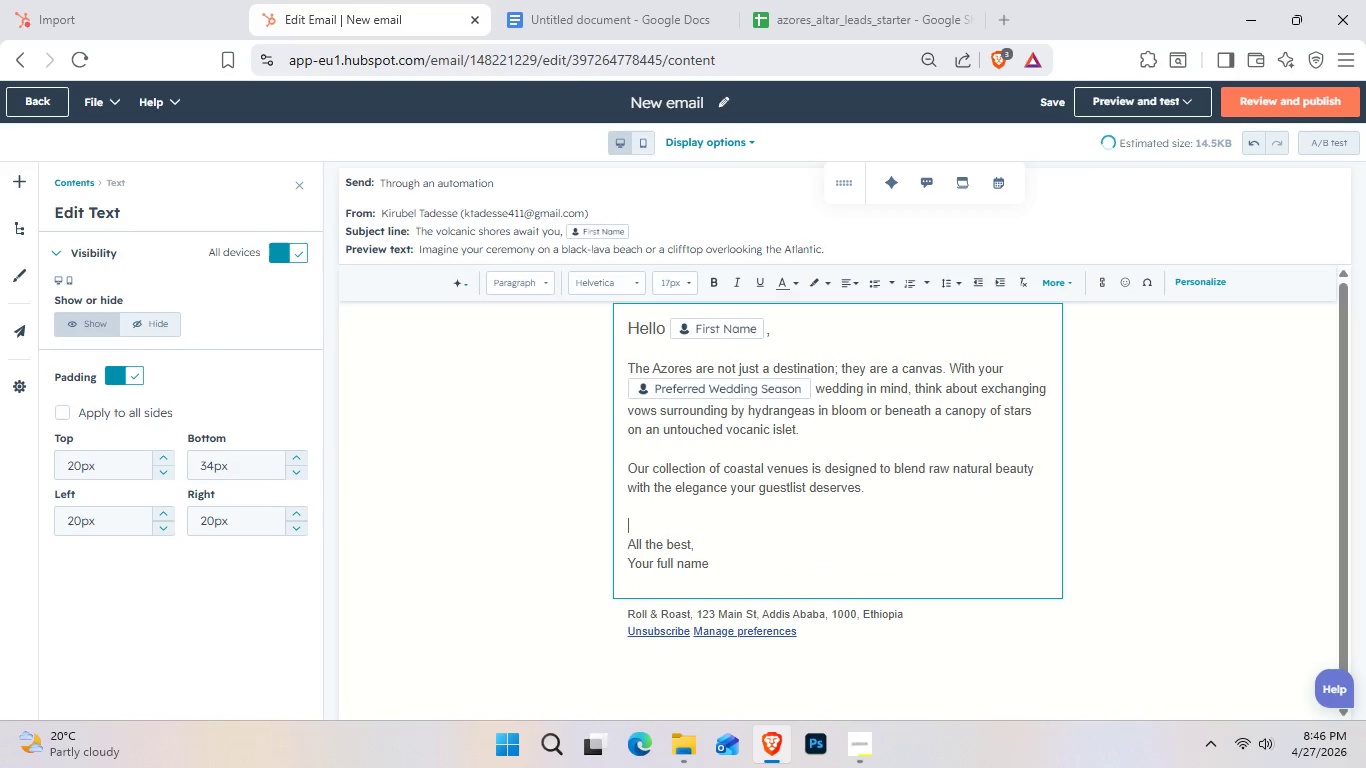 
type(We're beginning to curate options specifica)
key(Backspace)
type(ally for the )
 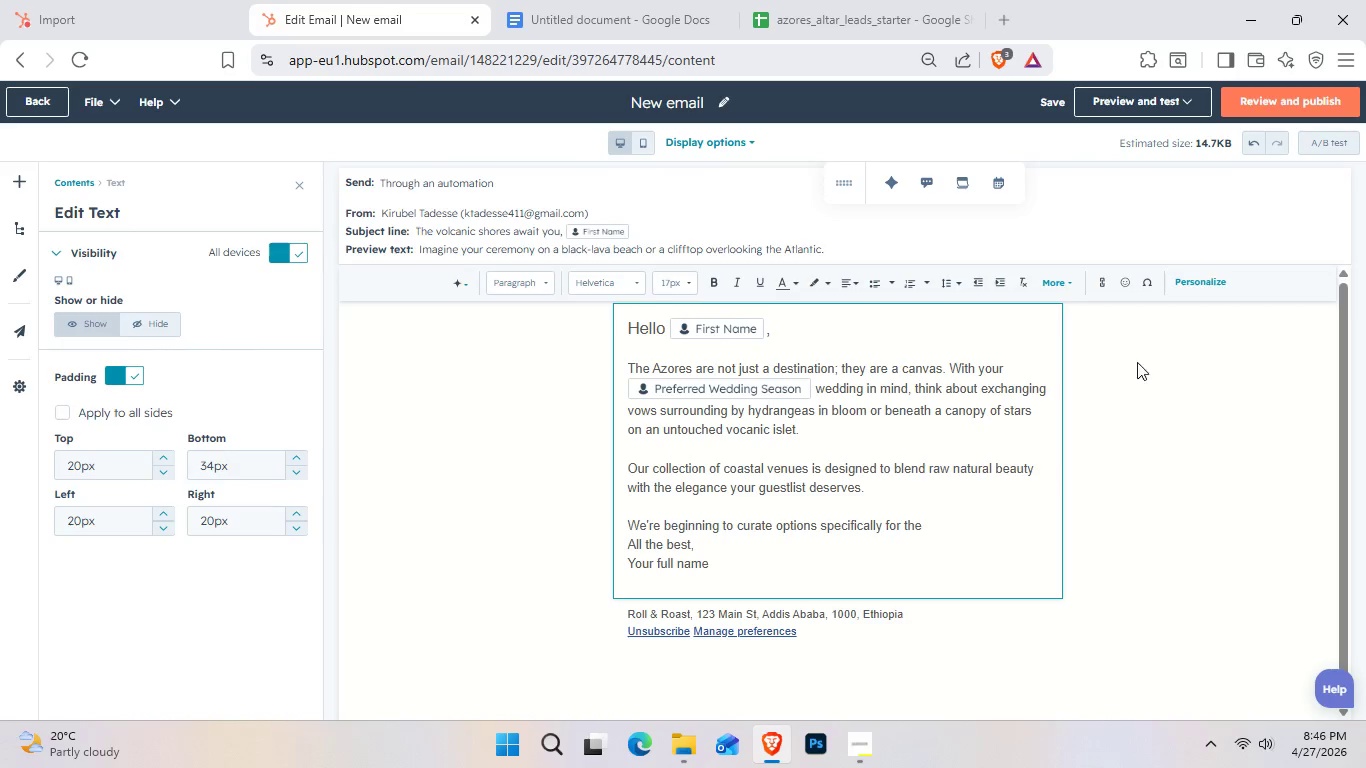 
left_click([1213, 283])
 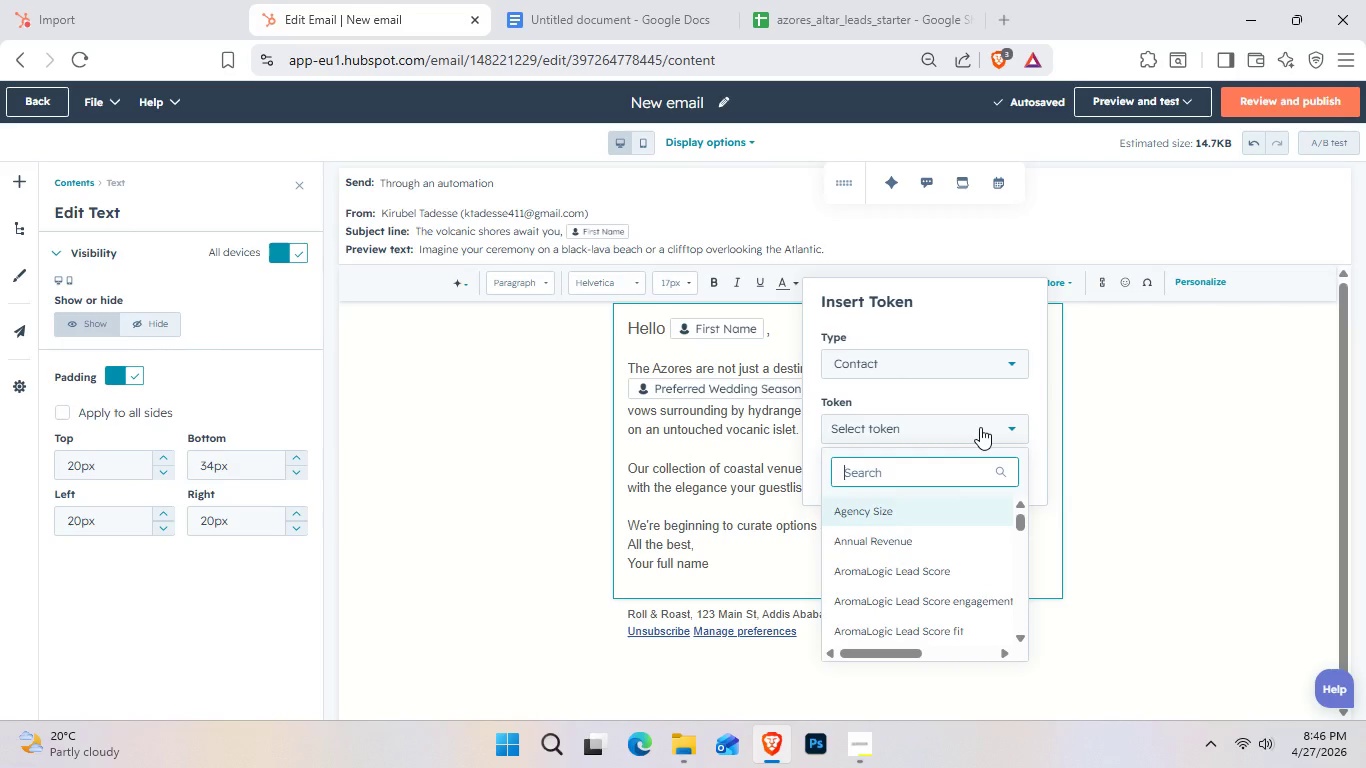 
type(pre)
 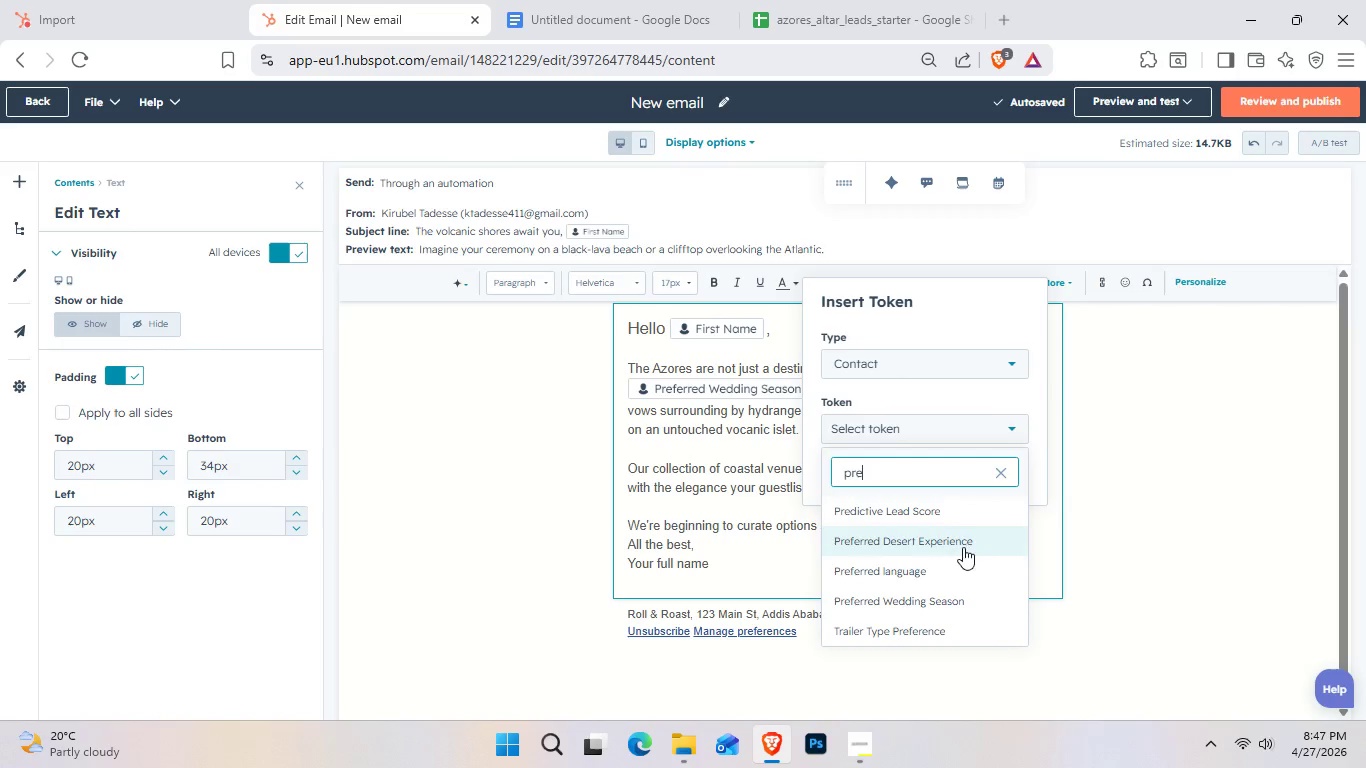 
left_click([951, 610])
 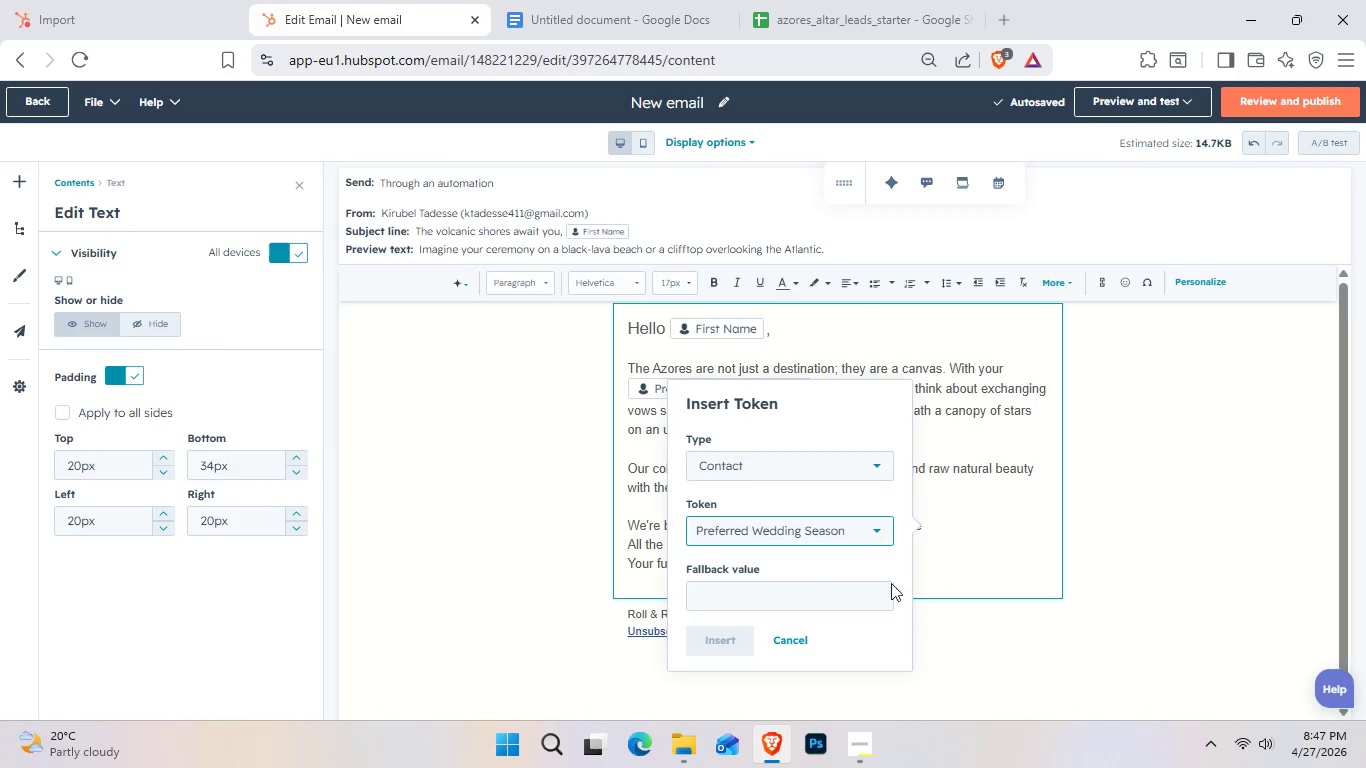 
left_click([810, 584])
 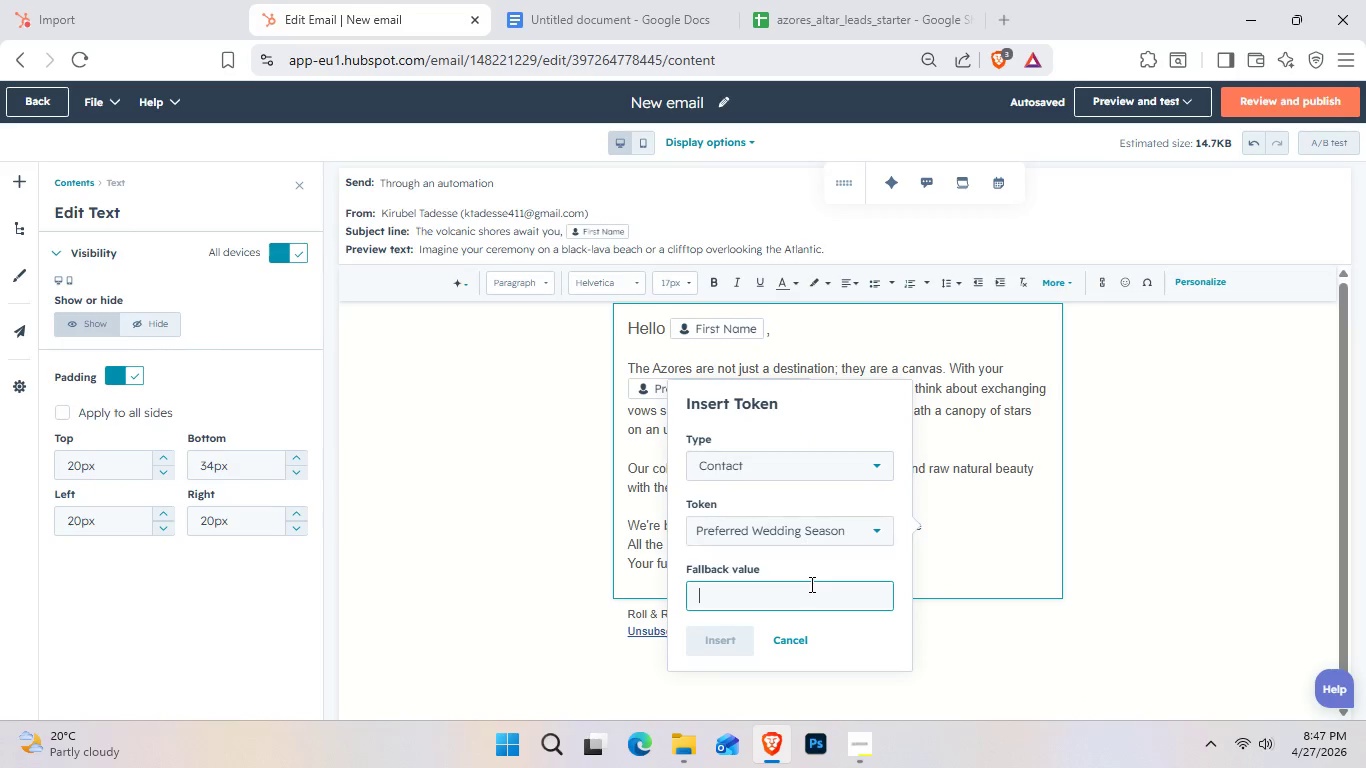 
key(Control+V)
 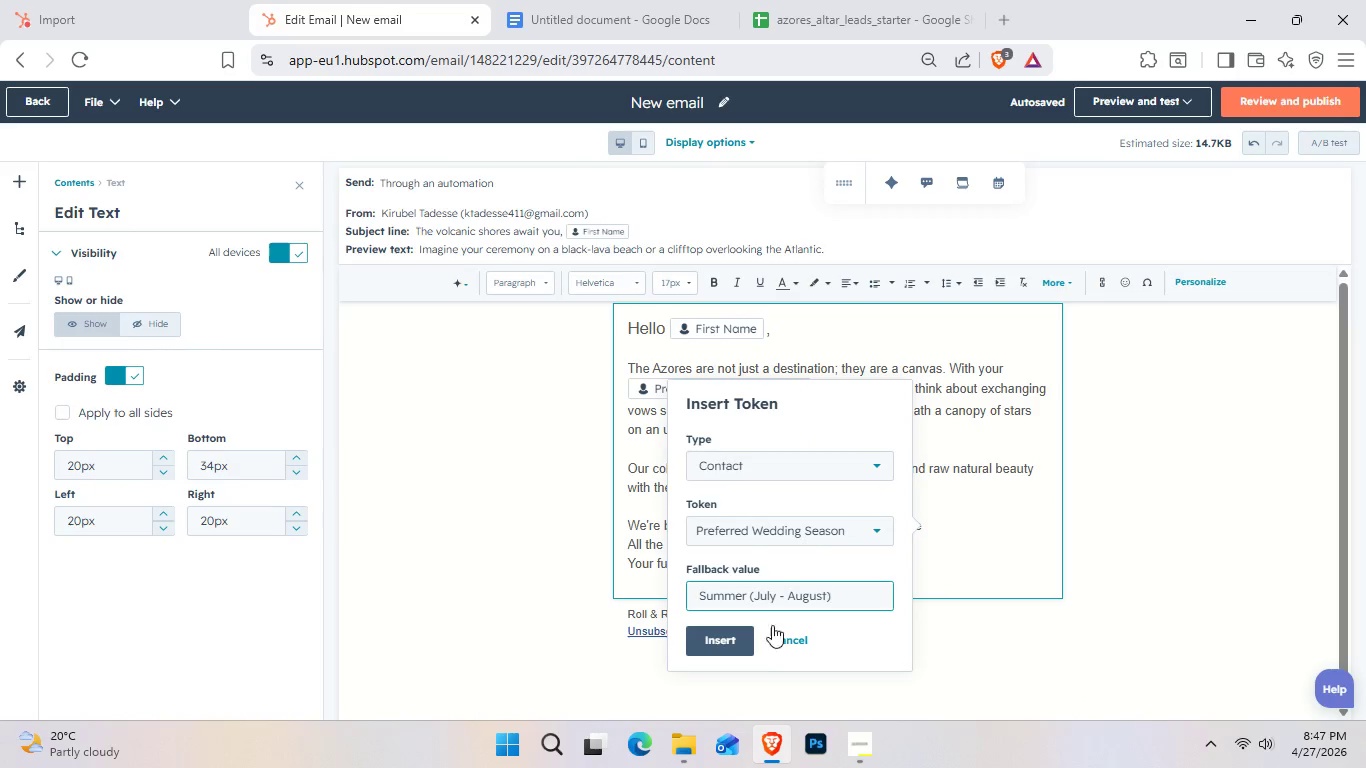 
left_click([744, 639])
 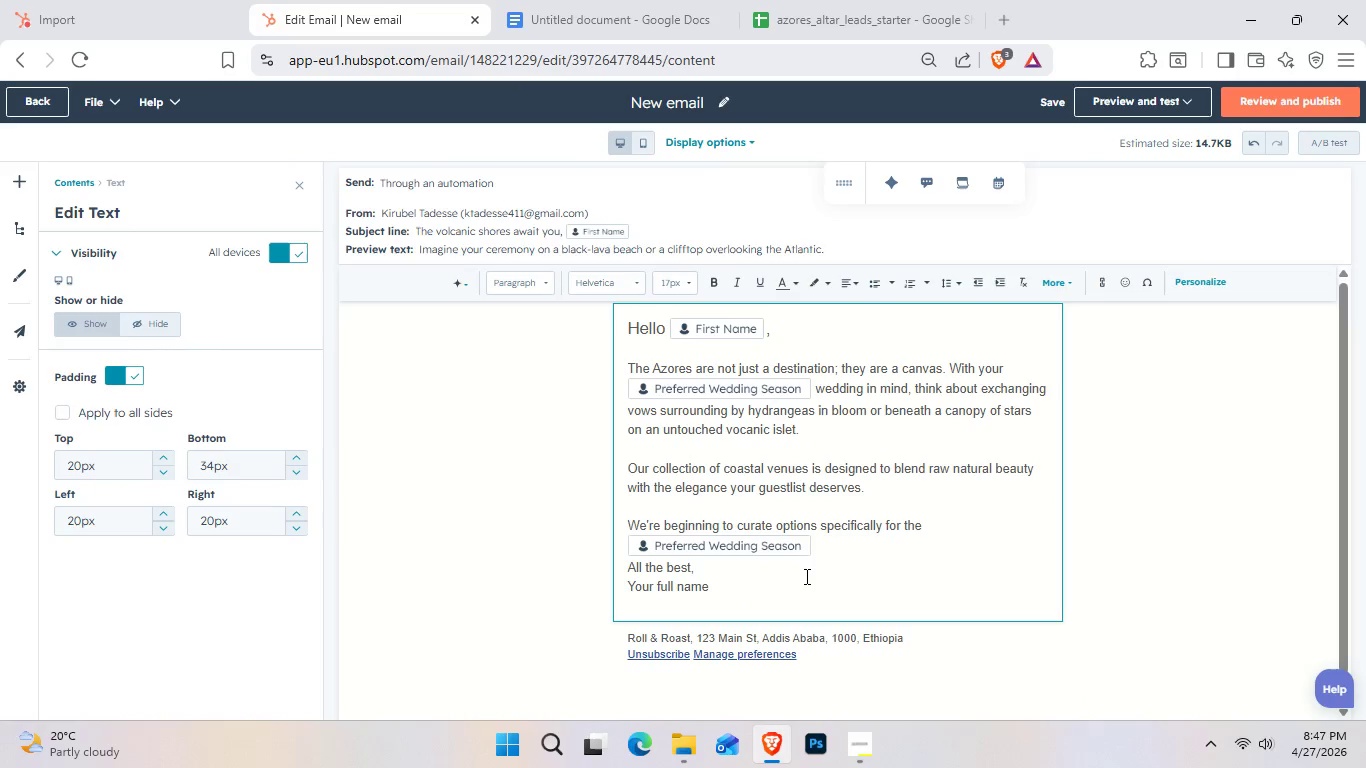 
key(Space)
 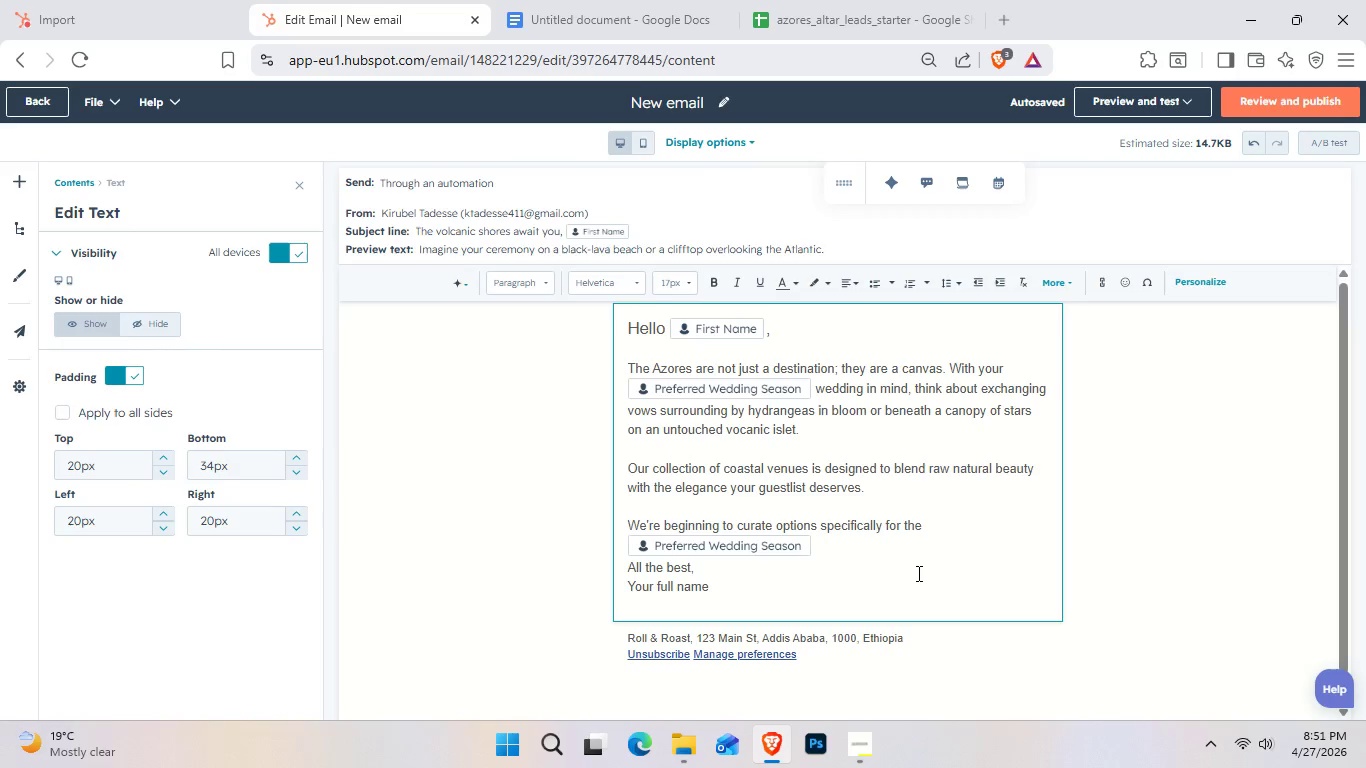 
wait(299.09)
 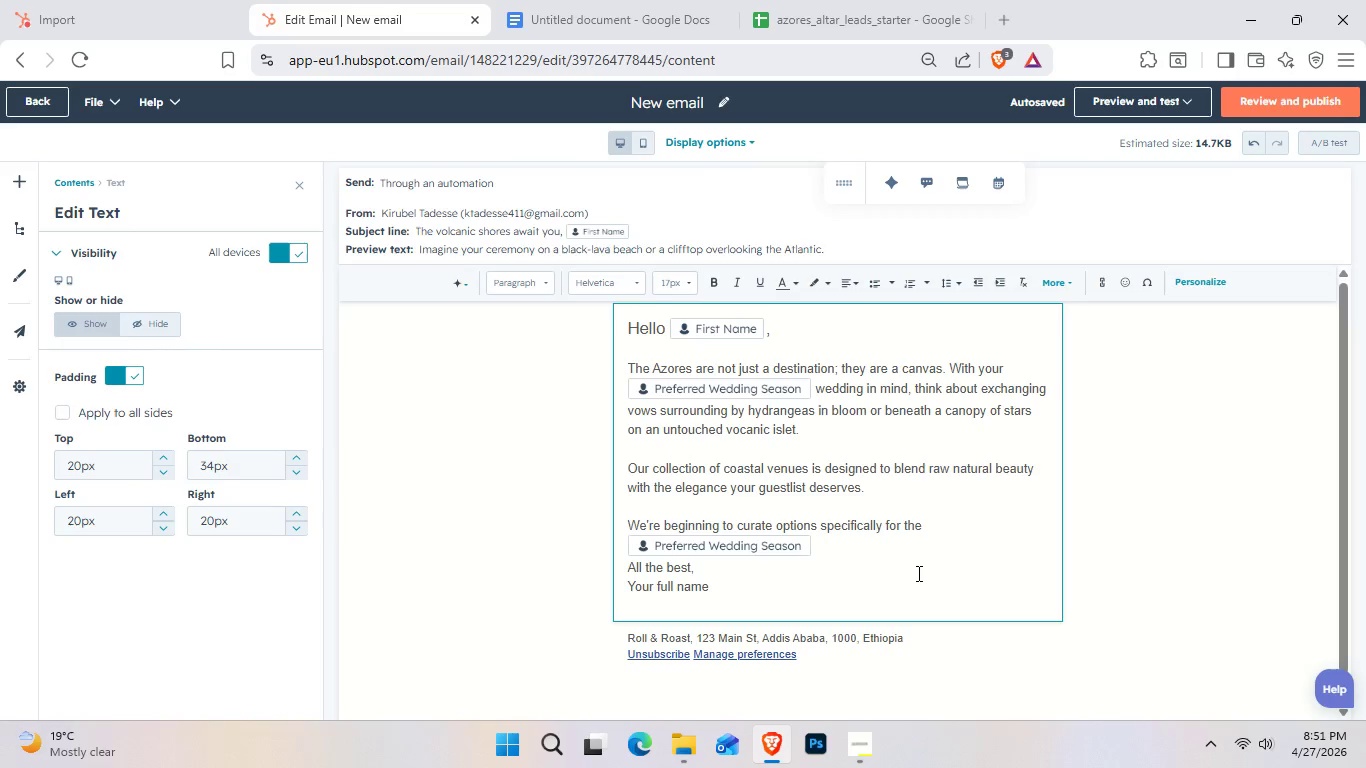 
type(months )
key(Backspace)
type(, ad)
key(Backspace)
type(nd ')
key(Backspace)
type(i')
key(Backspace)
key(Backspace)
type(O)
key(Backspace)
type(I'd love for you to be among the first to see them.)
 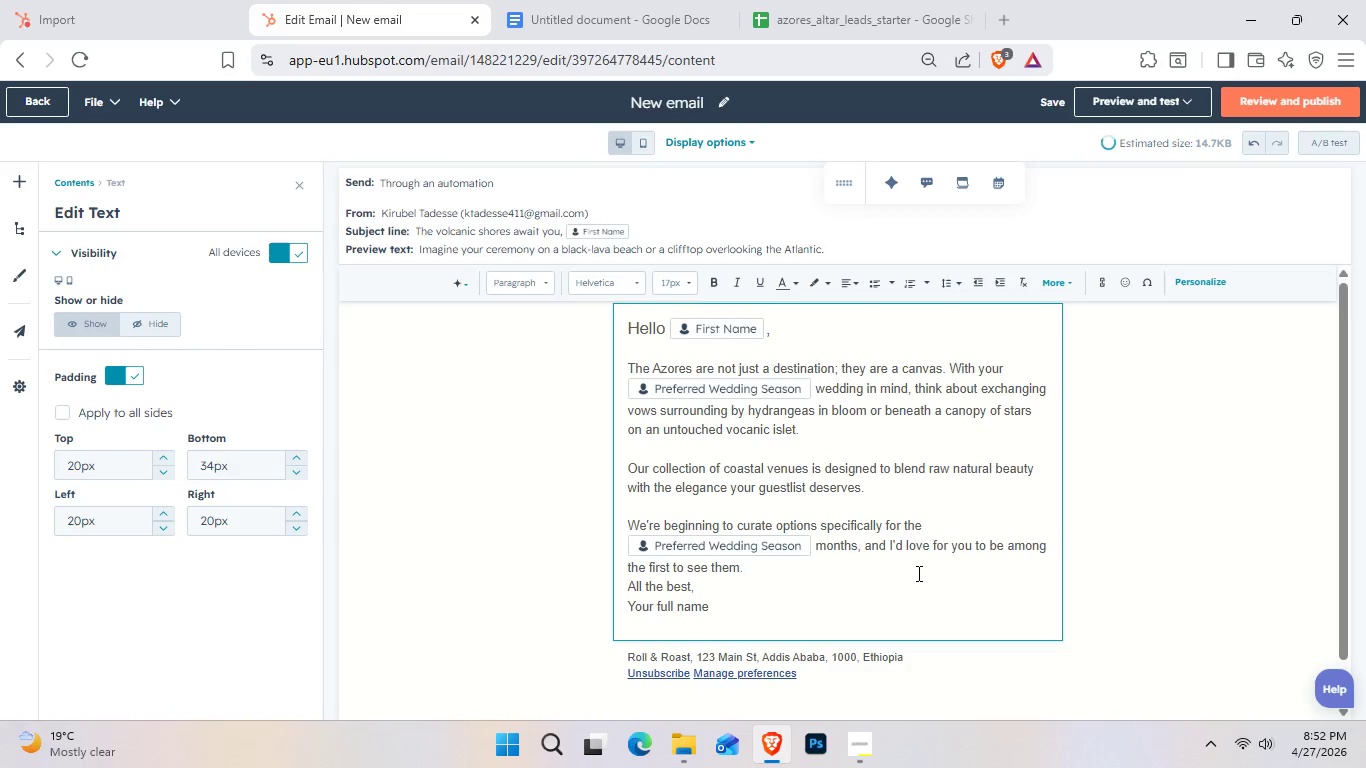 
key(Enter)
 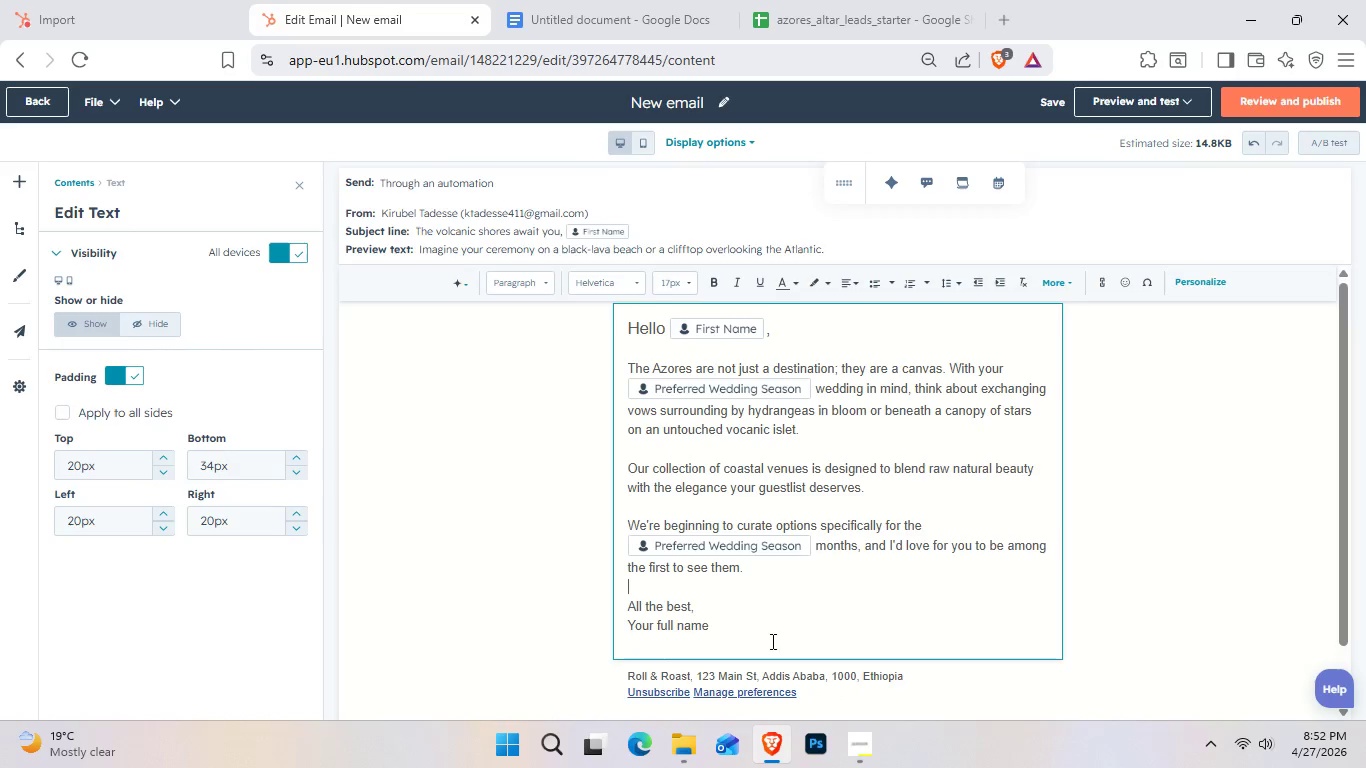 
left_click_drag(start_coordinate=[725, 636], to_coordinate=[587, 617])
 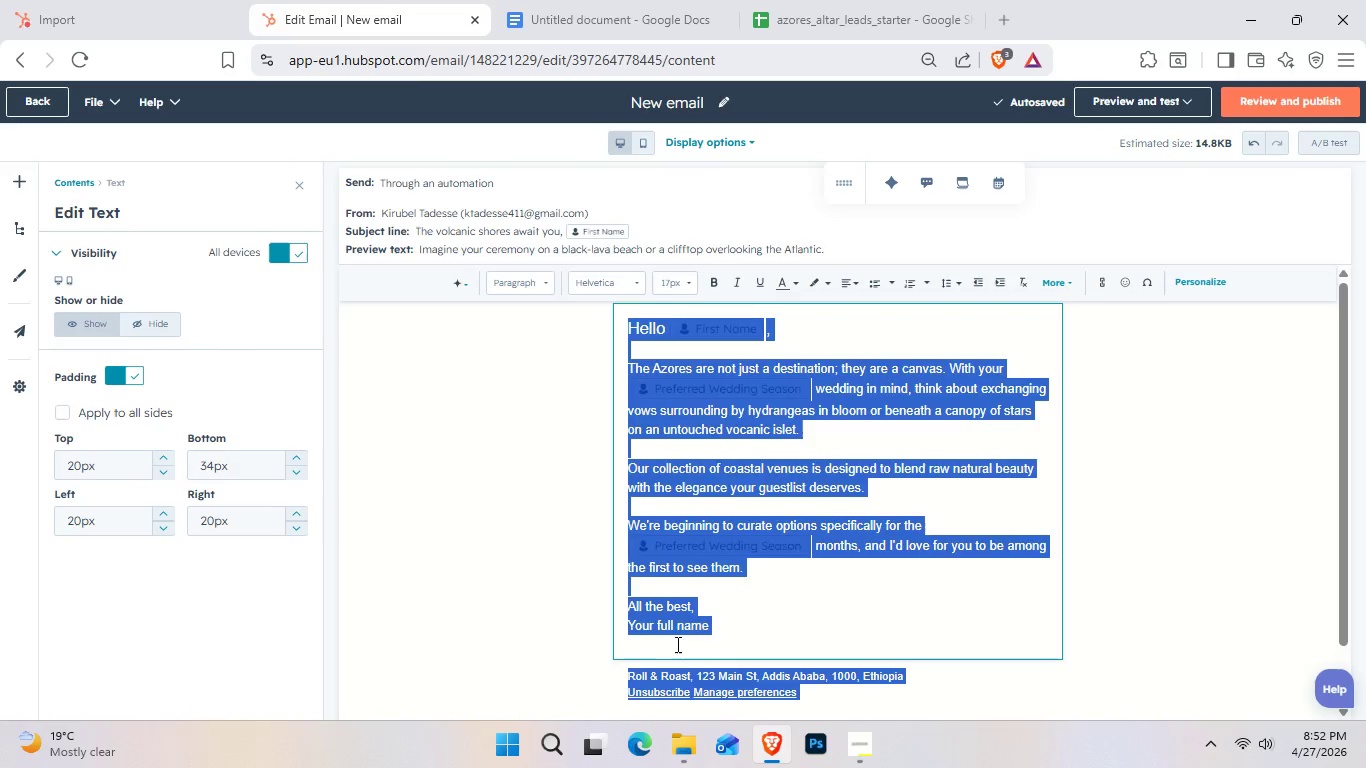 
left_click([678, 646])
 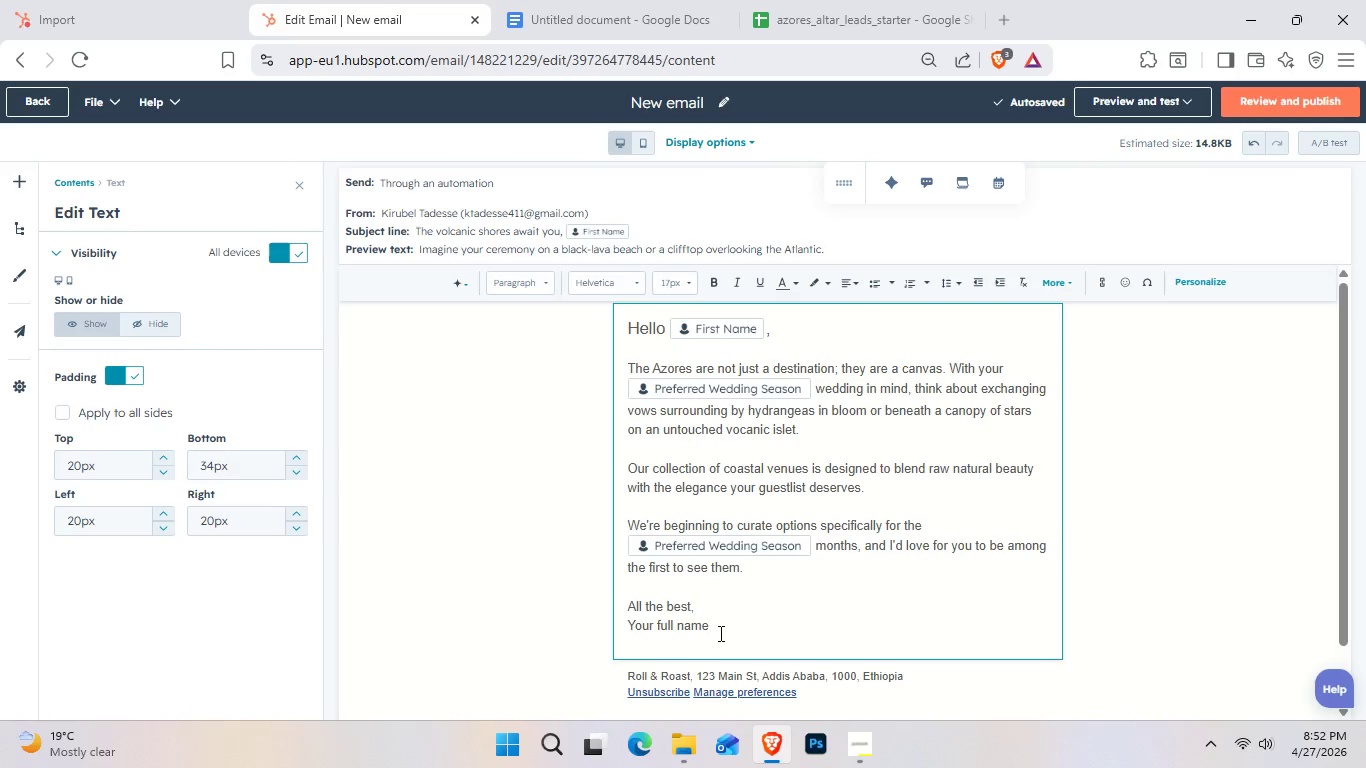 
left_click_drag(start_coordinate=[724, 632], to_coordinate=[624, 646])
 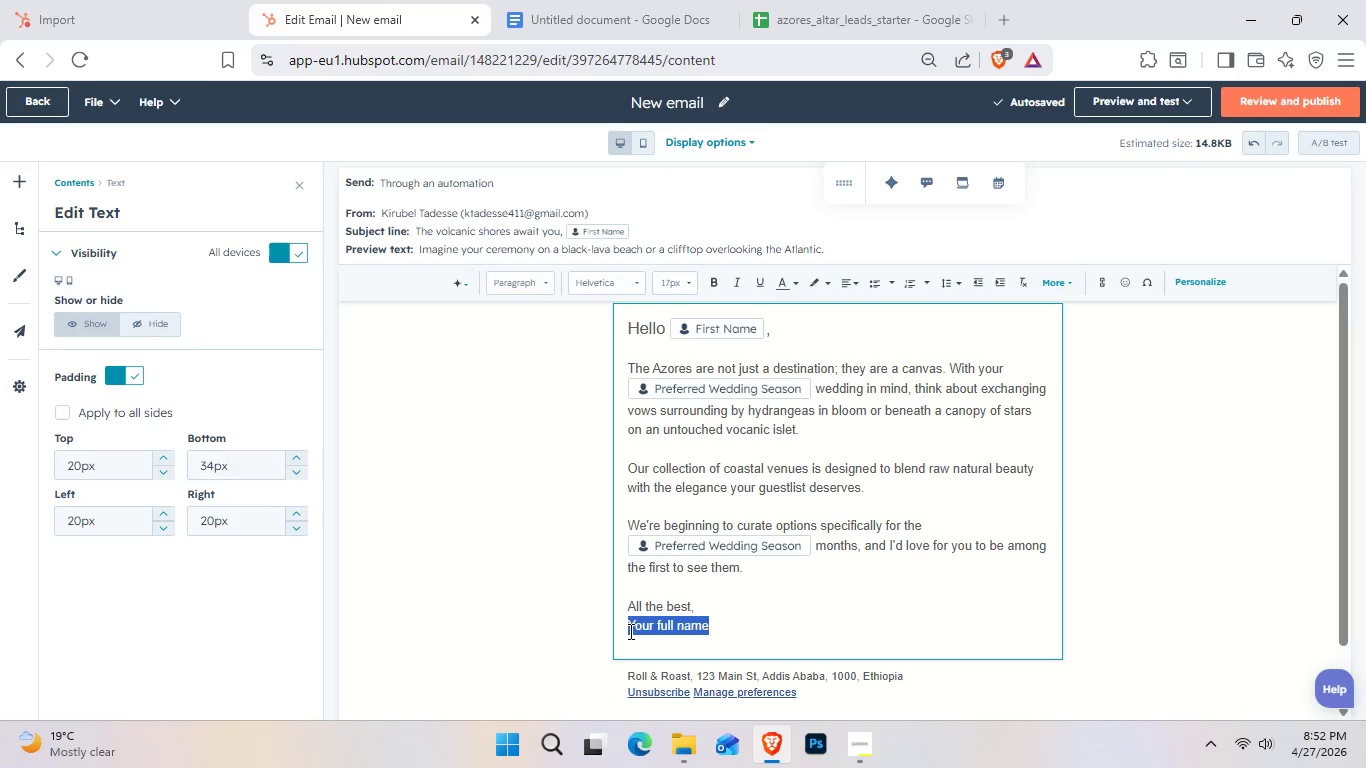 
key(Backspace)
 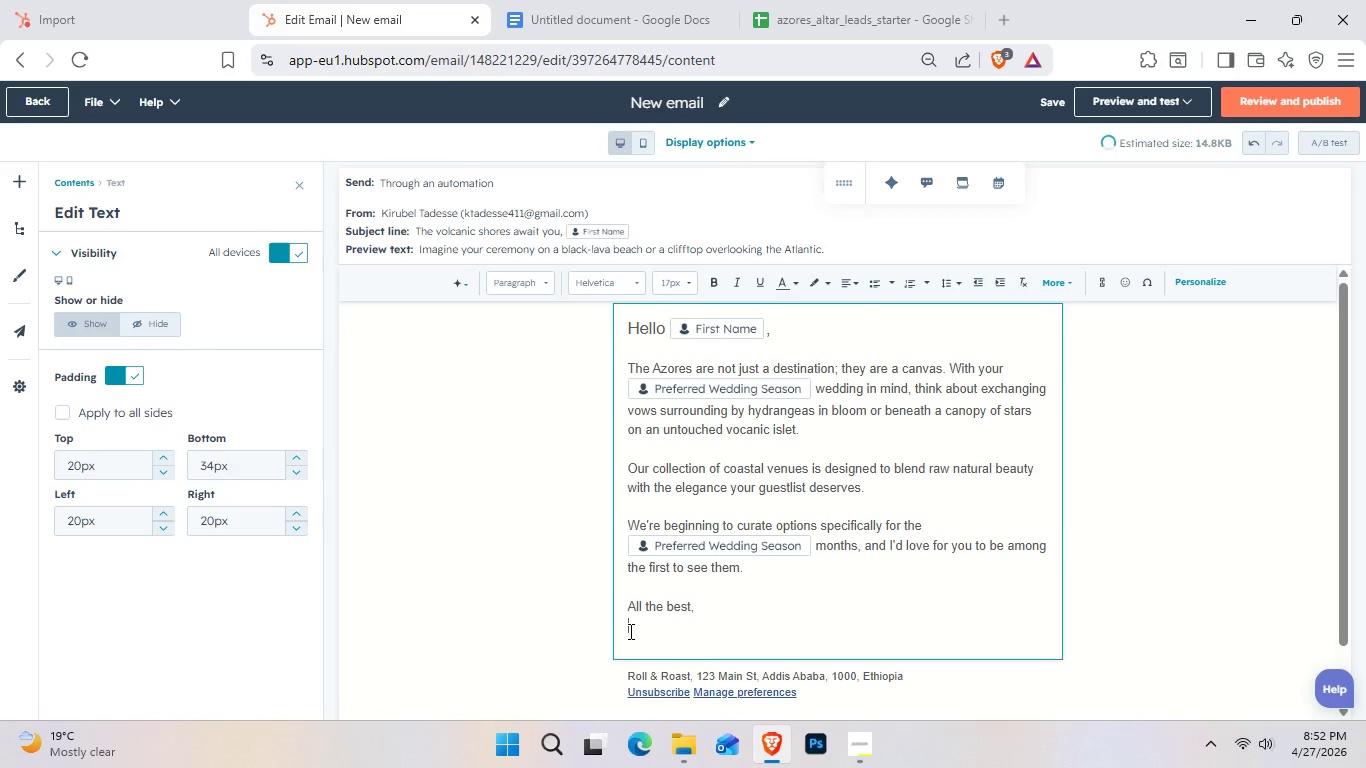 
key(Backspace)
 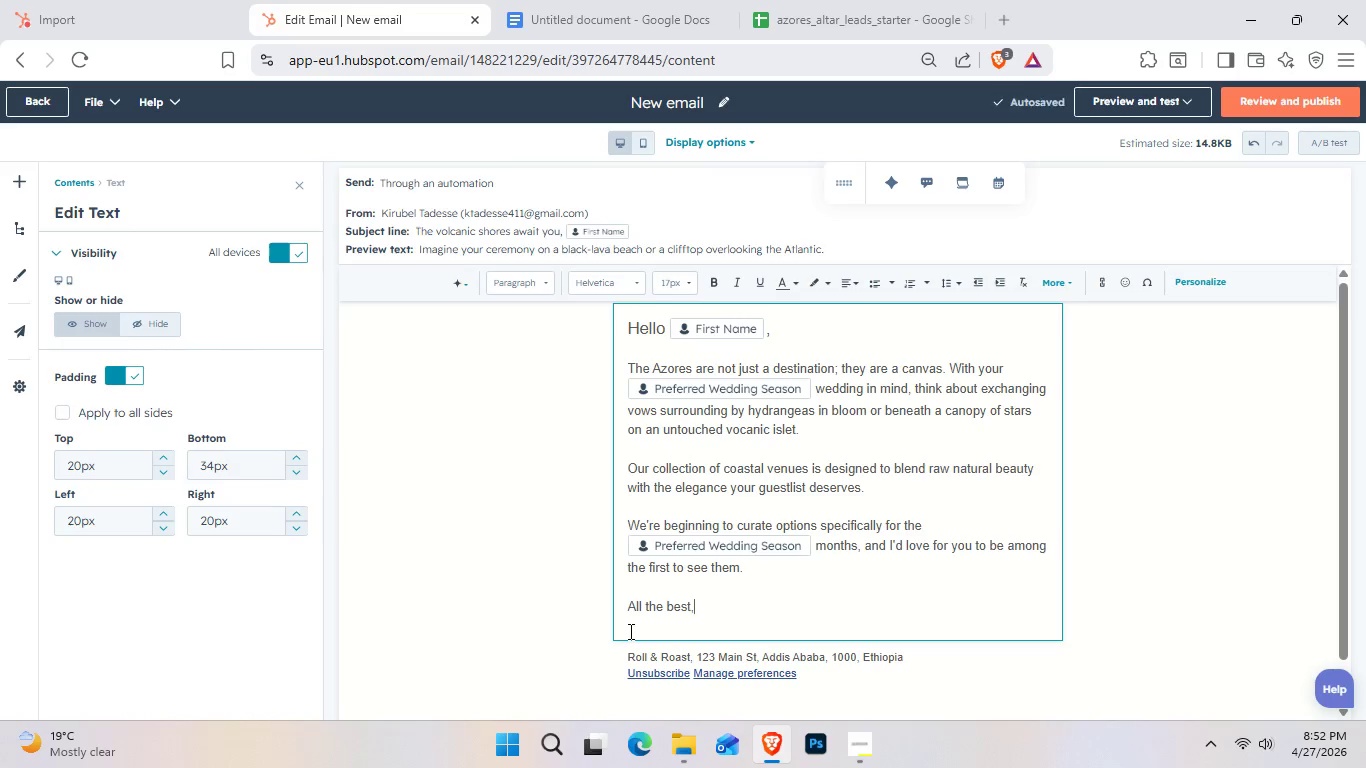 
wait(5.75)
 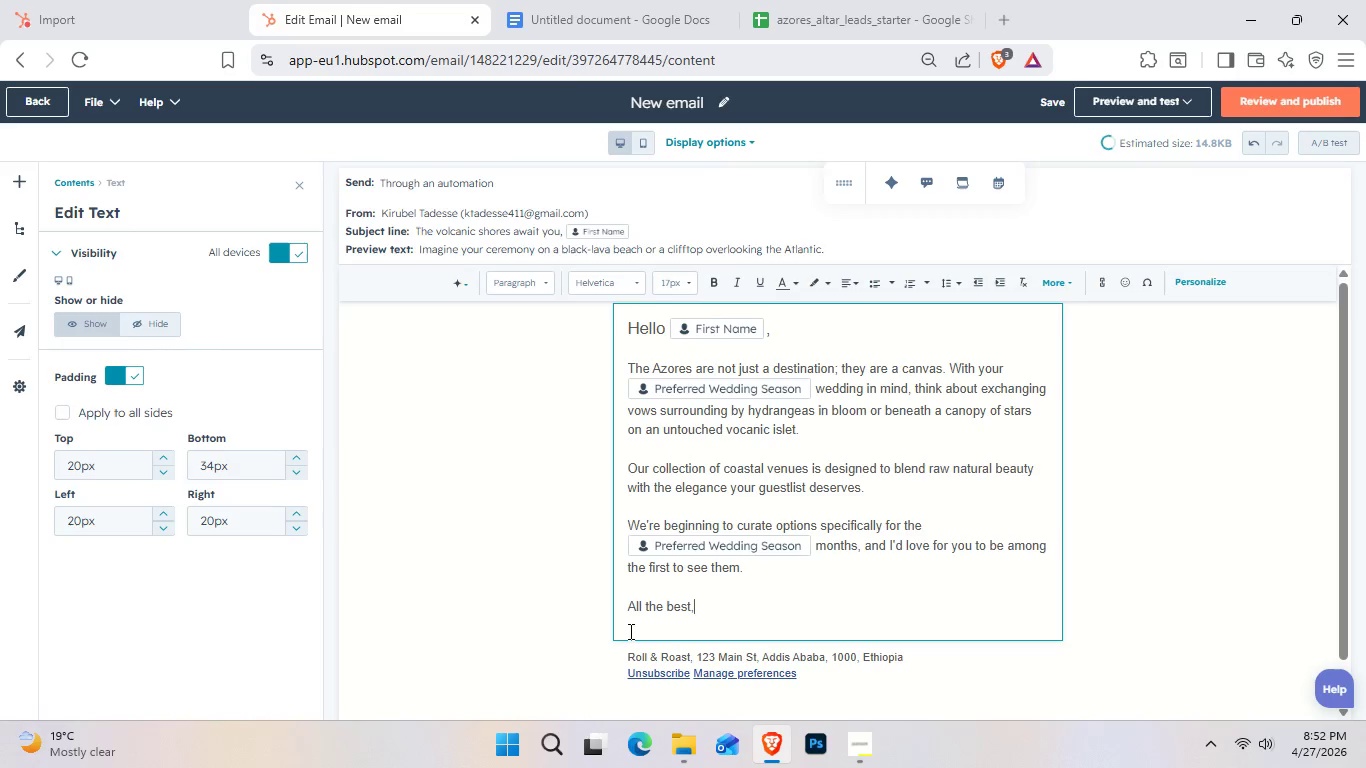 
key(Enter)
 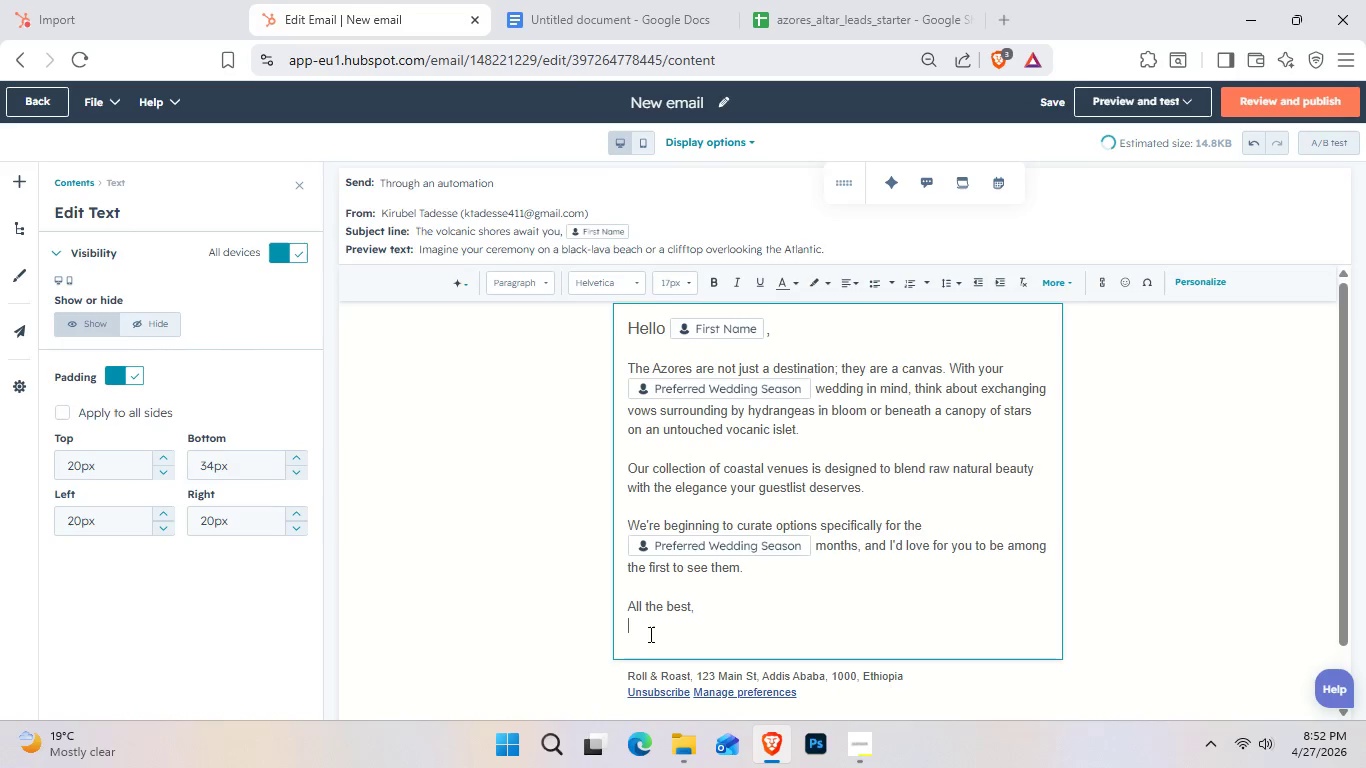 
type(Kirubel)
 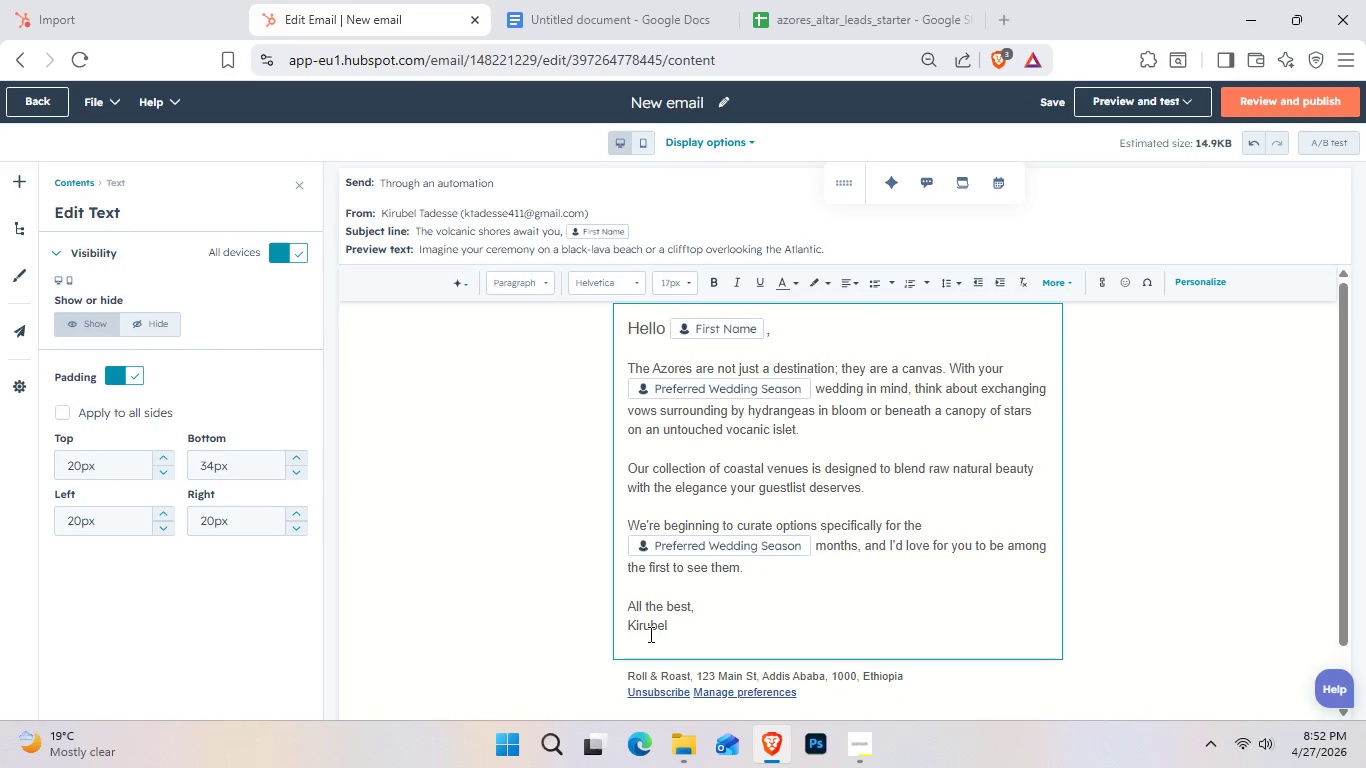 
key(ArrowLeft)
 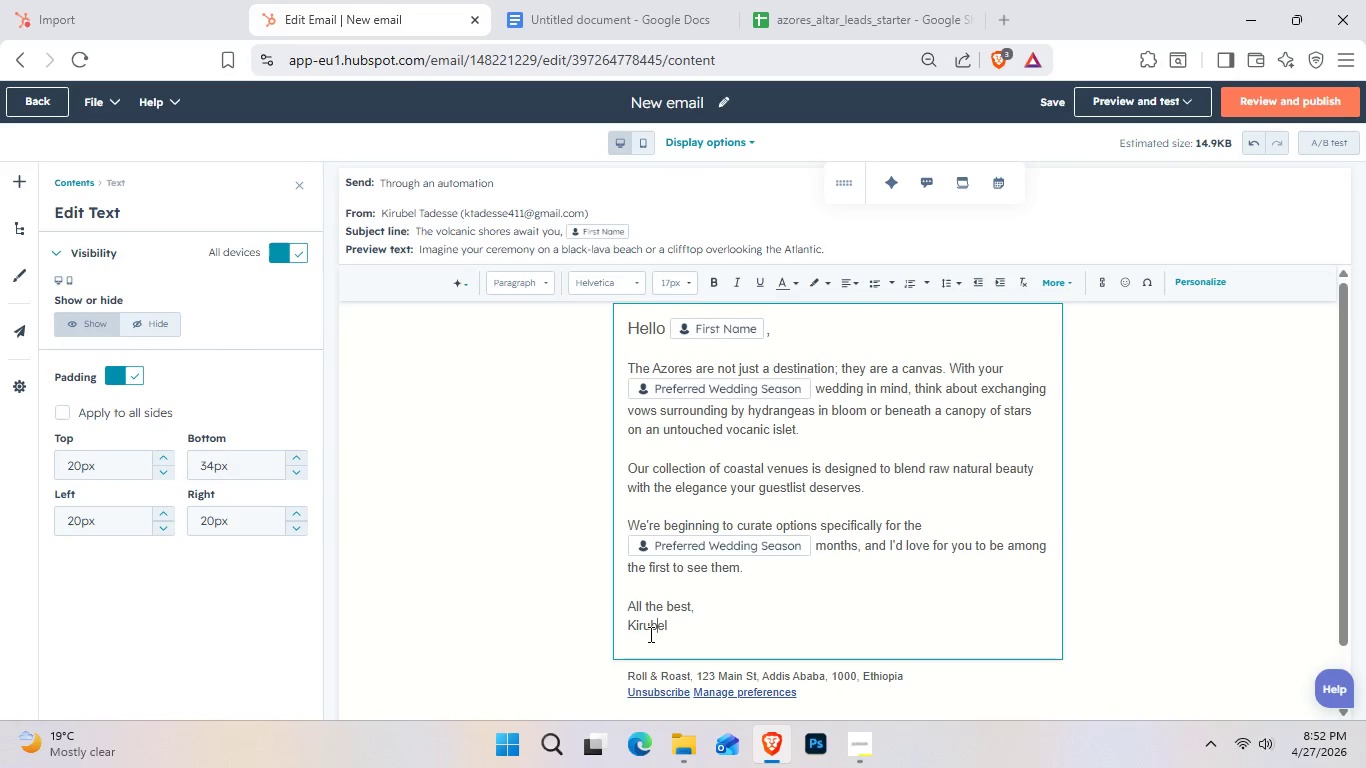 
key(ArrowLeft)
 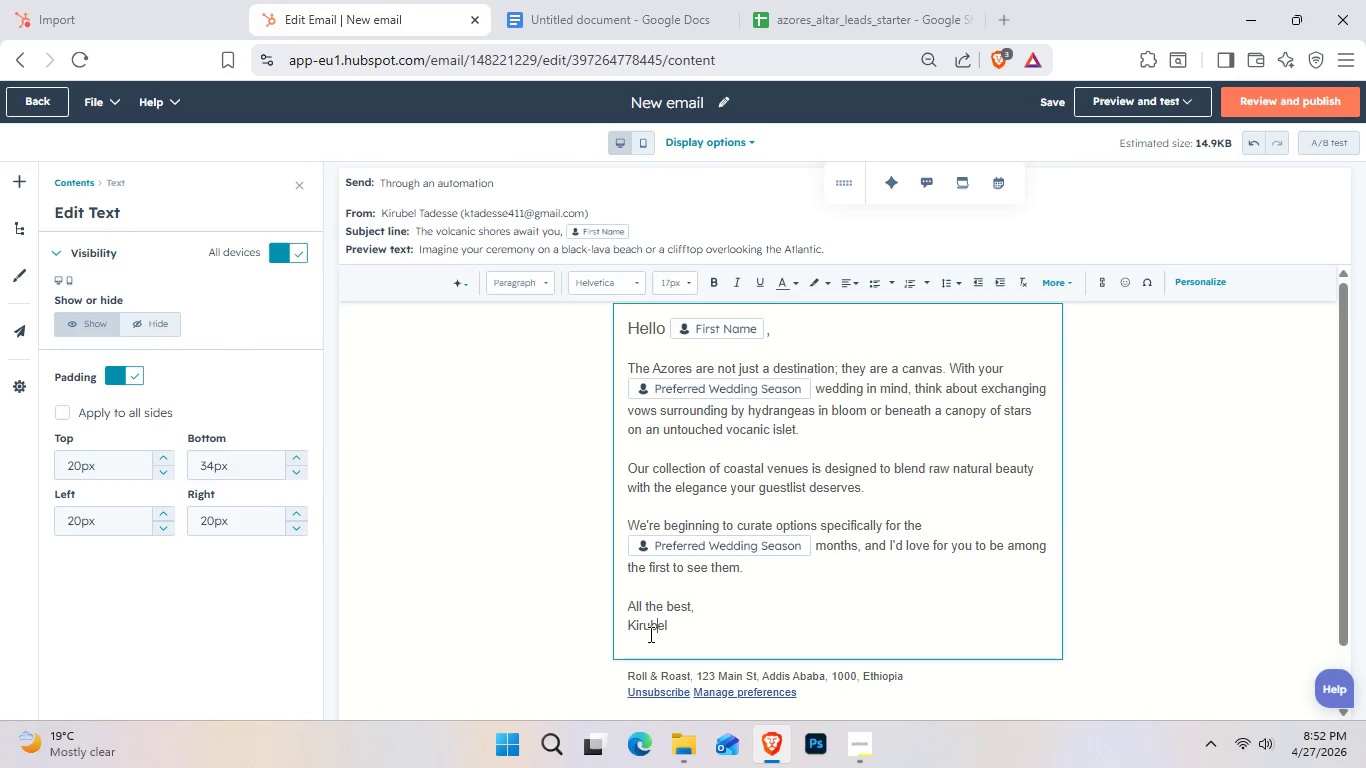 
key(ArrowLeft)
 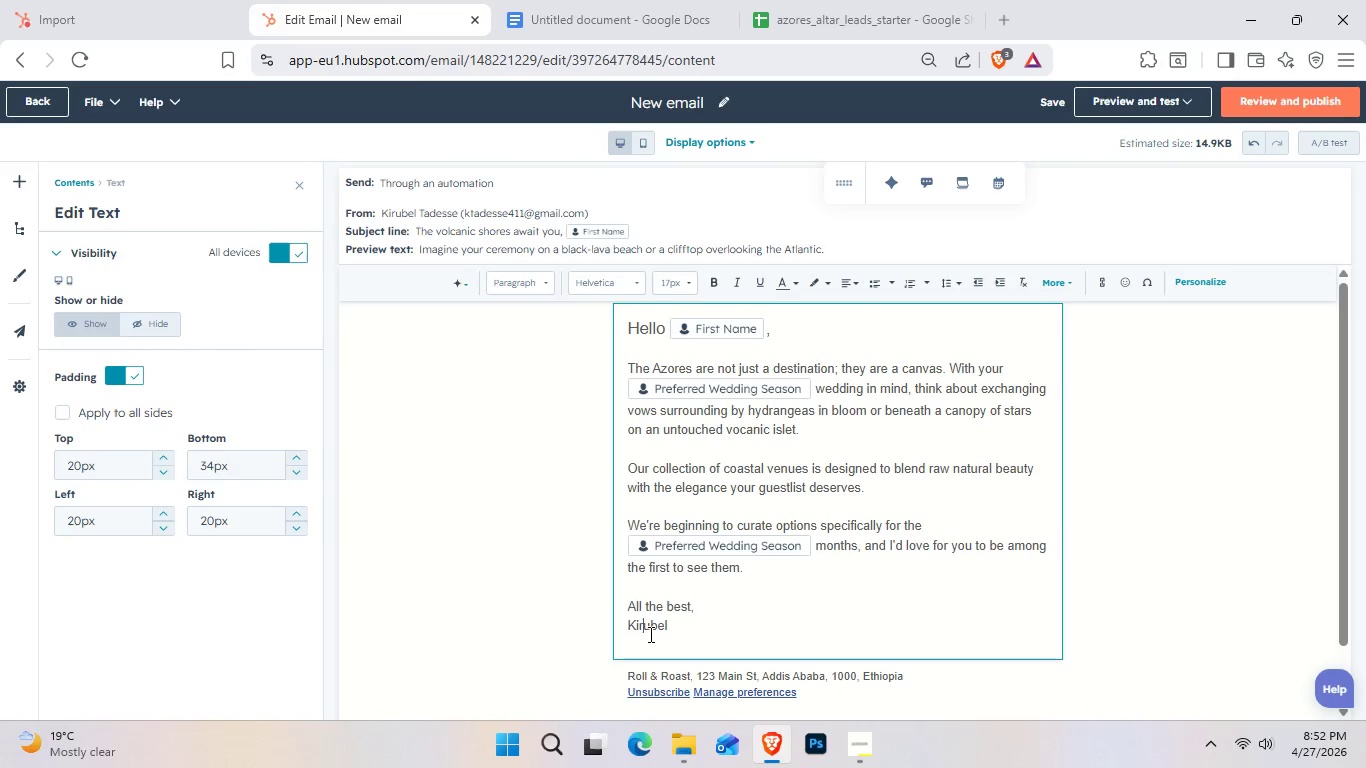 
key(ArrowLeft)
 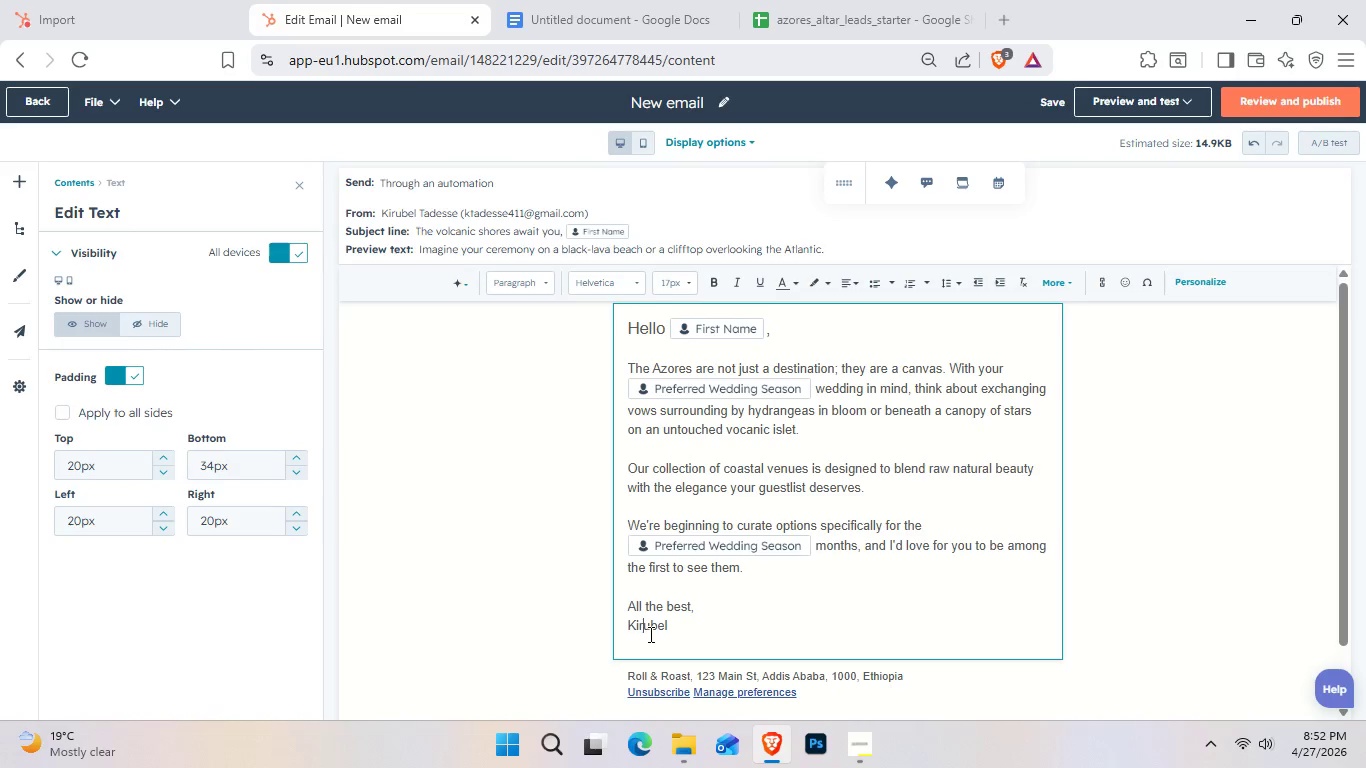 
key(ArrowLeft)
 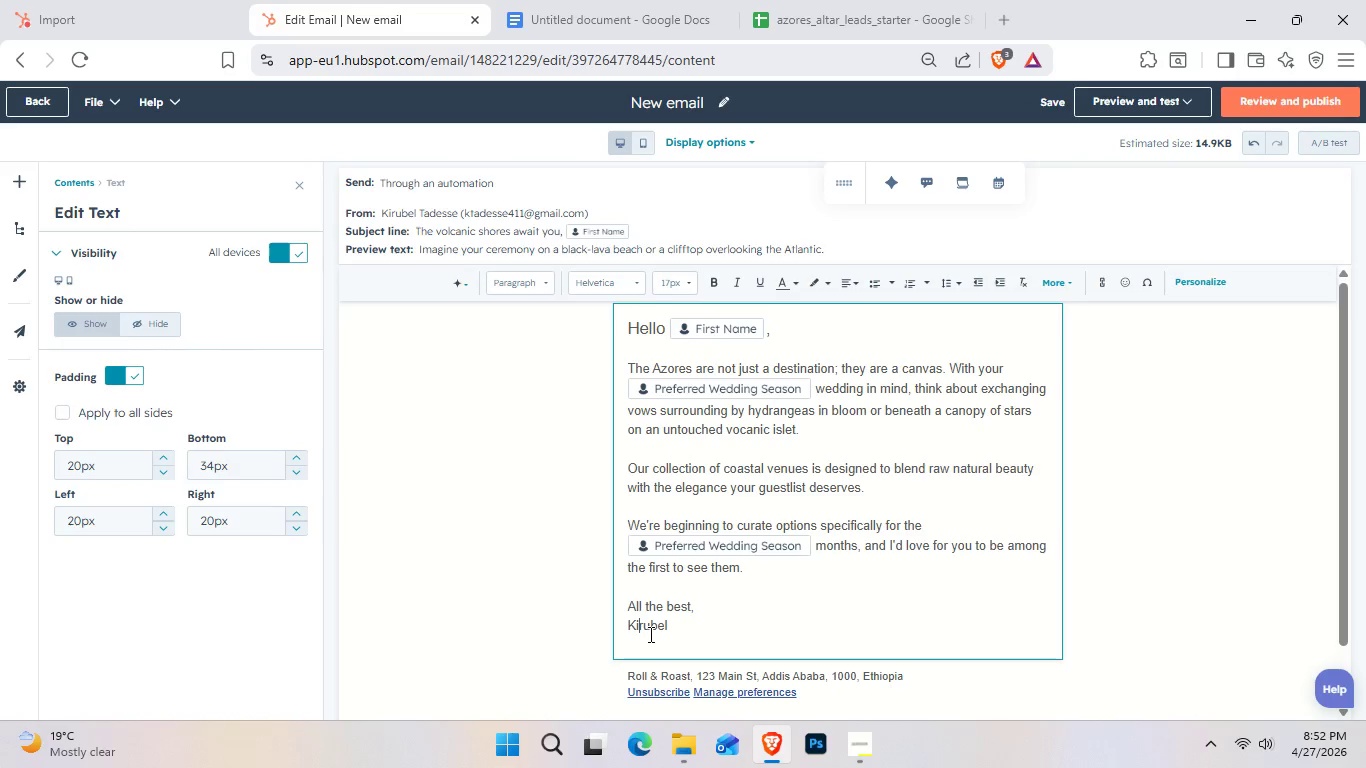 
key(ArrowLeft)
 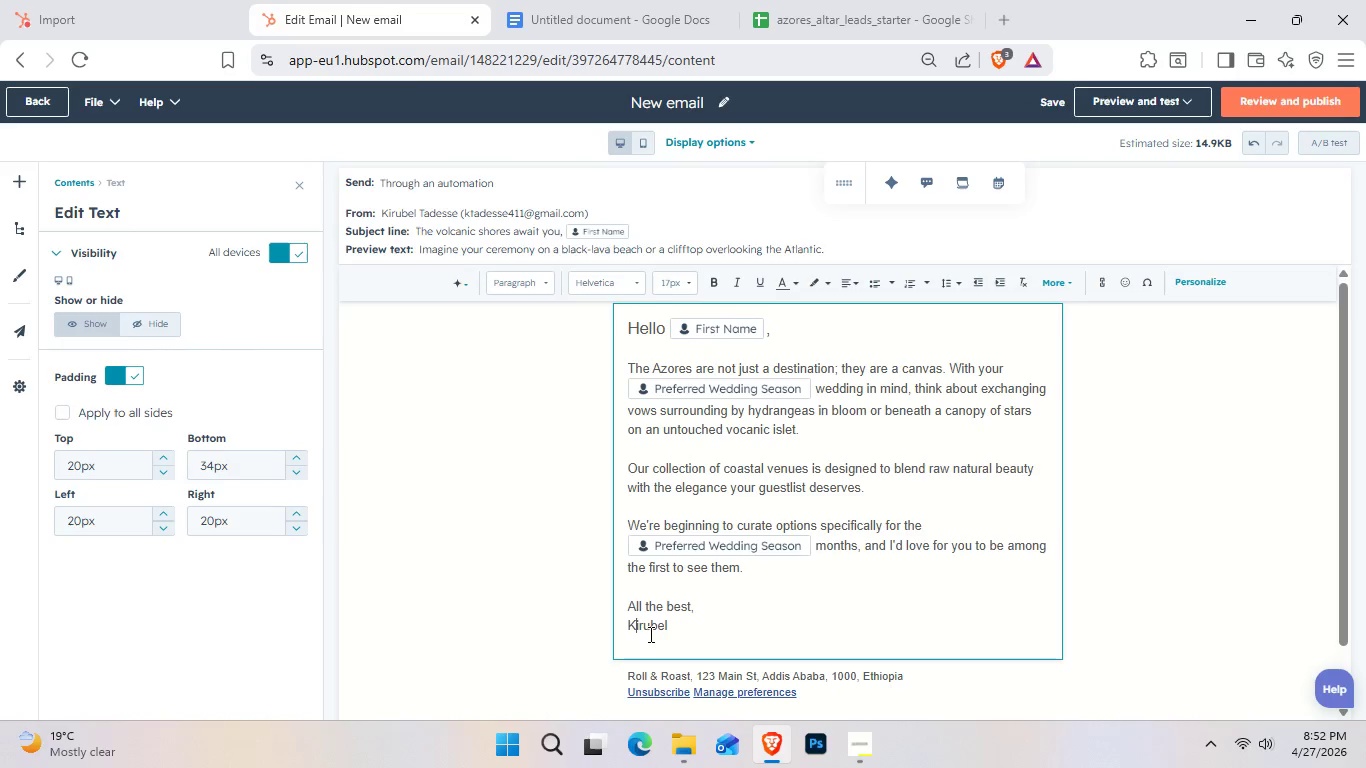 
key(ArrowLeft)
 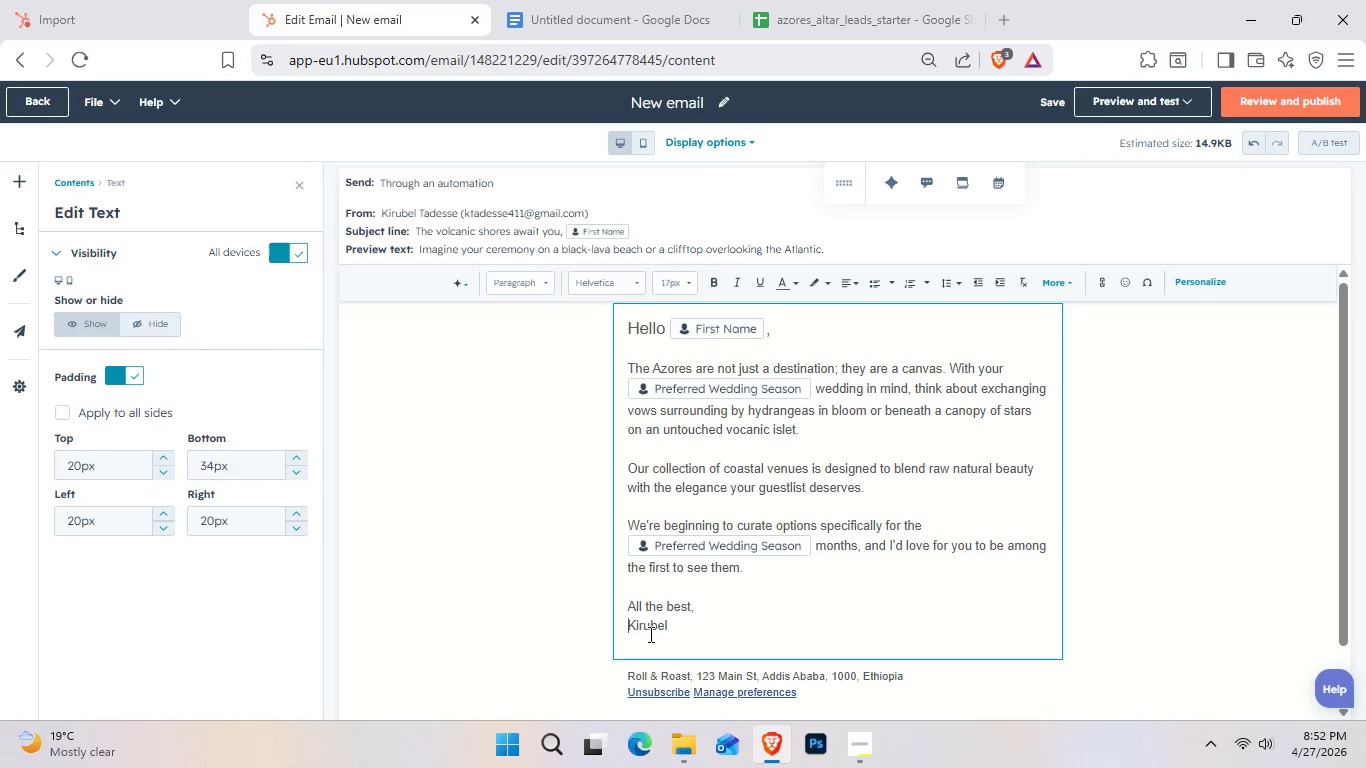 
key(Backslash)
 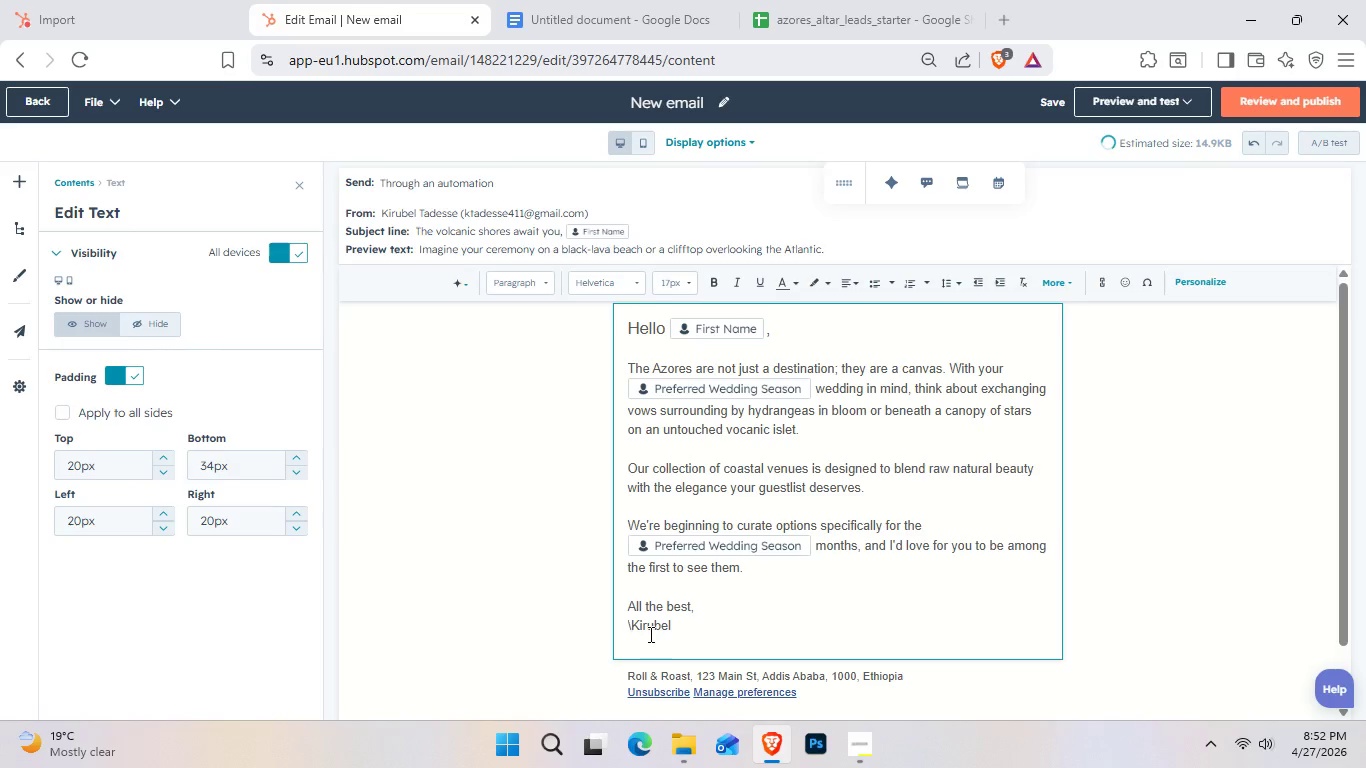 
key(Backspace)
 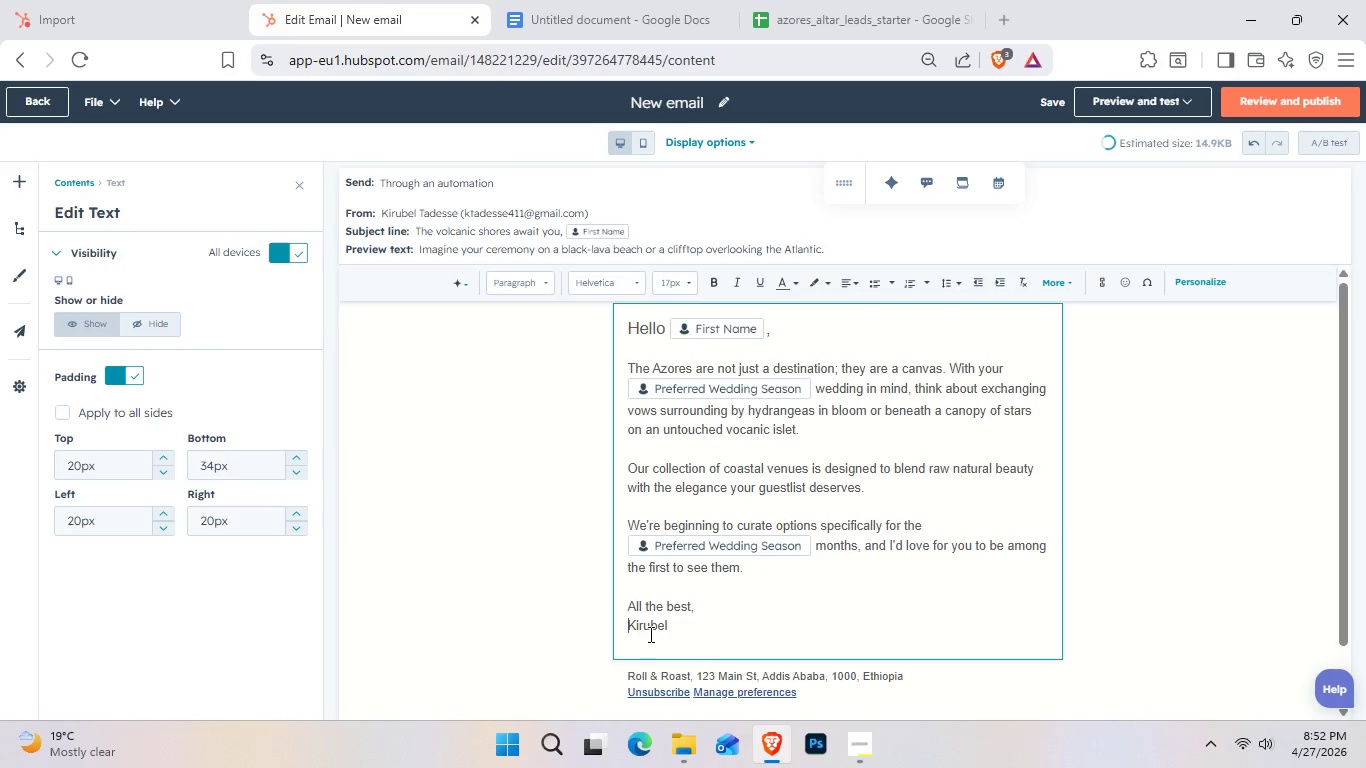 
key(Backspace)
 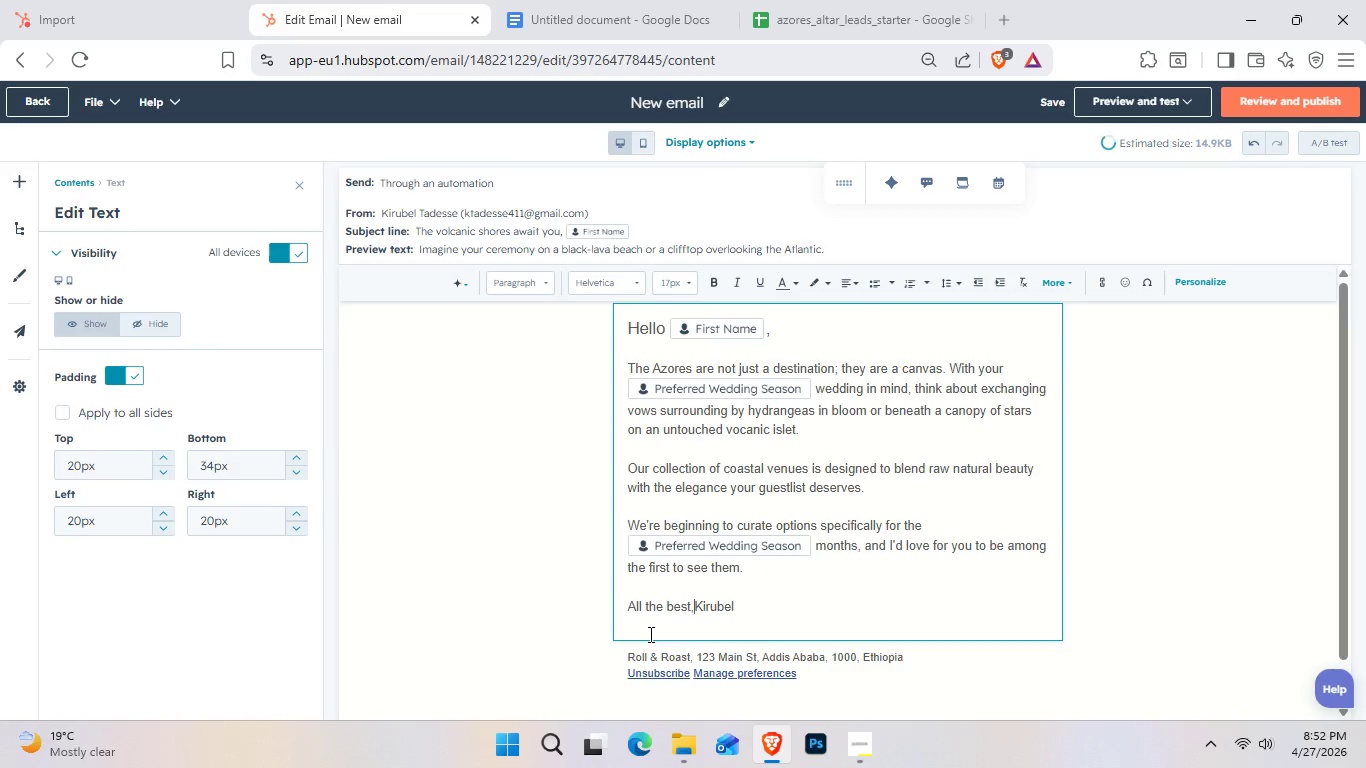 
key(Enter)
 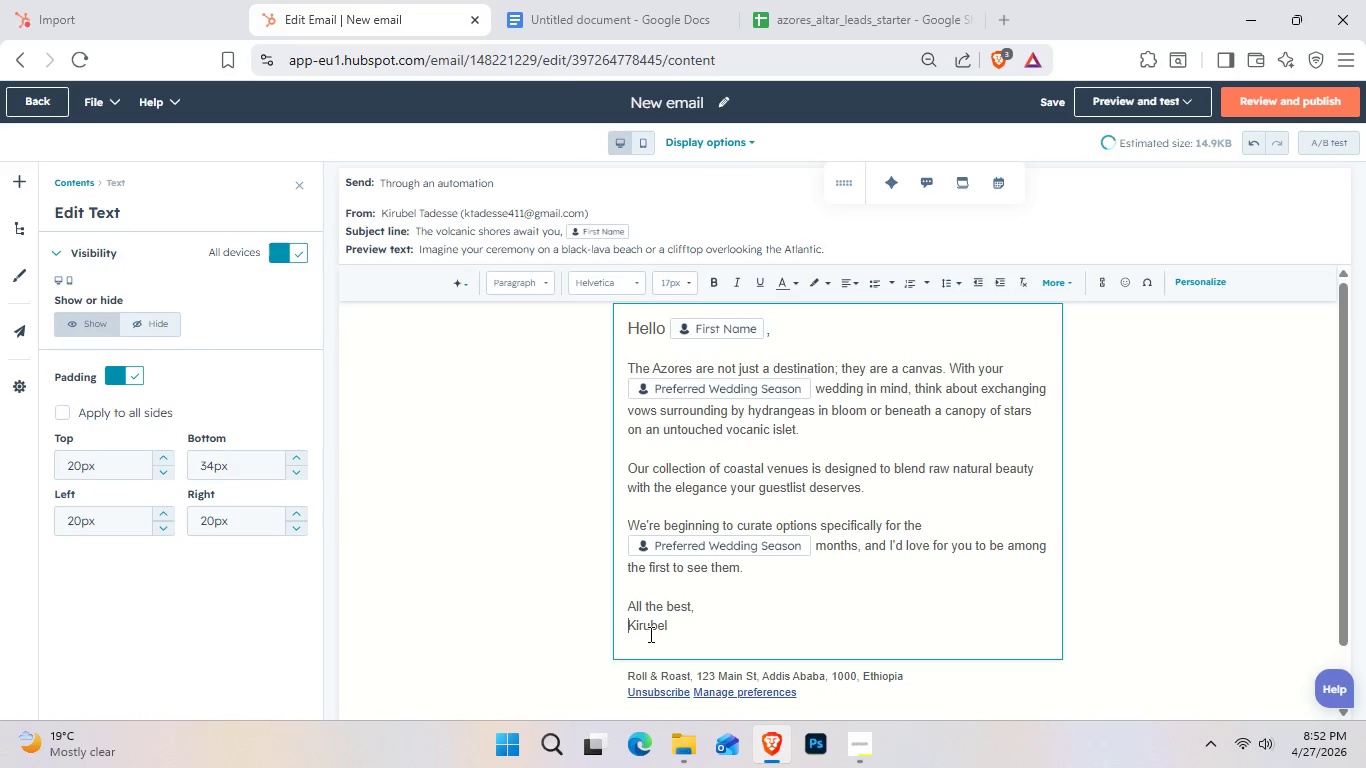 
key(ArrowDown)
 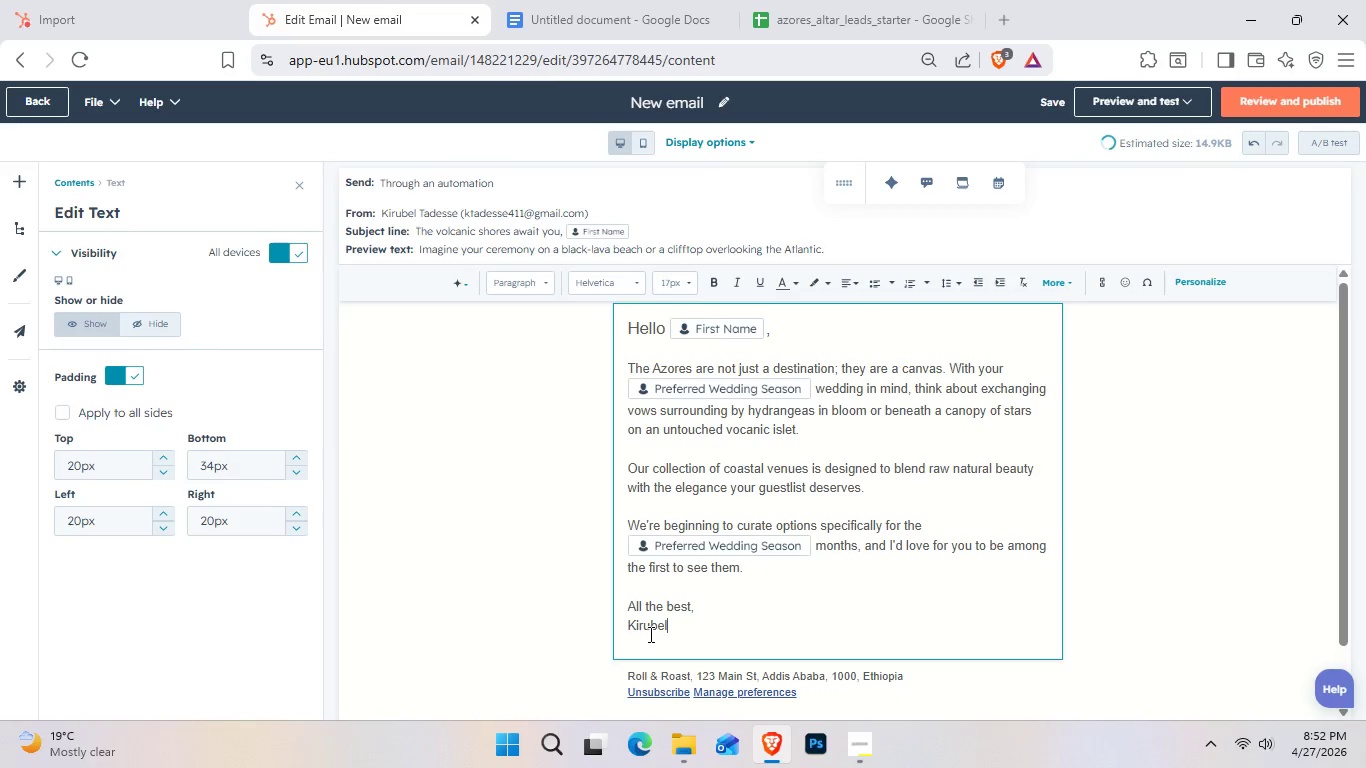 
key(ArrowDown)
 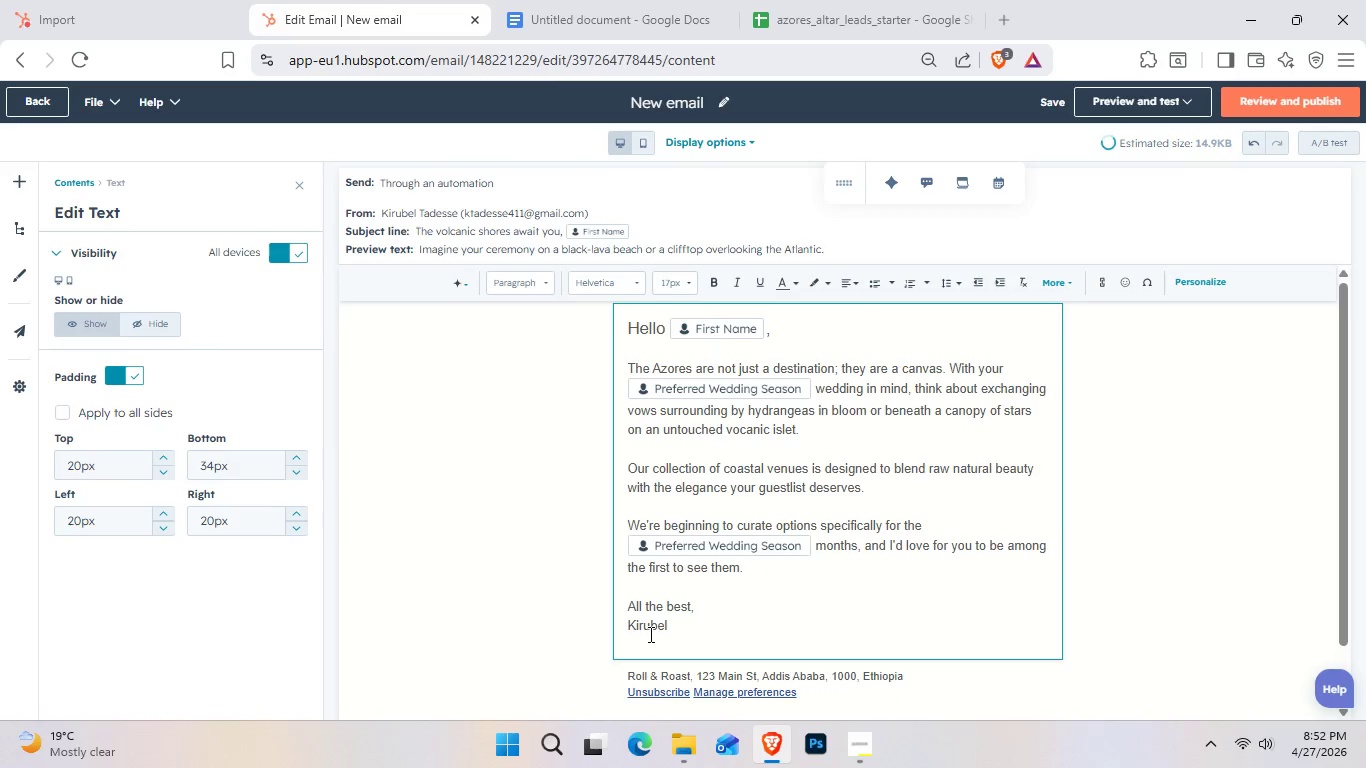 
key(ArrowDown)
 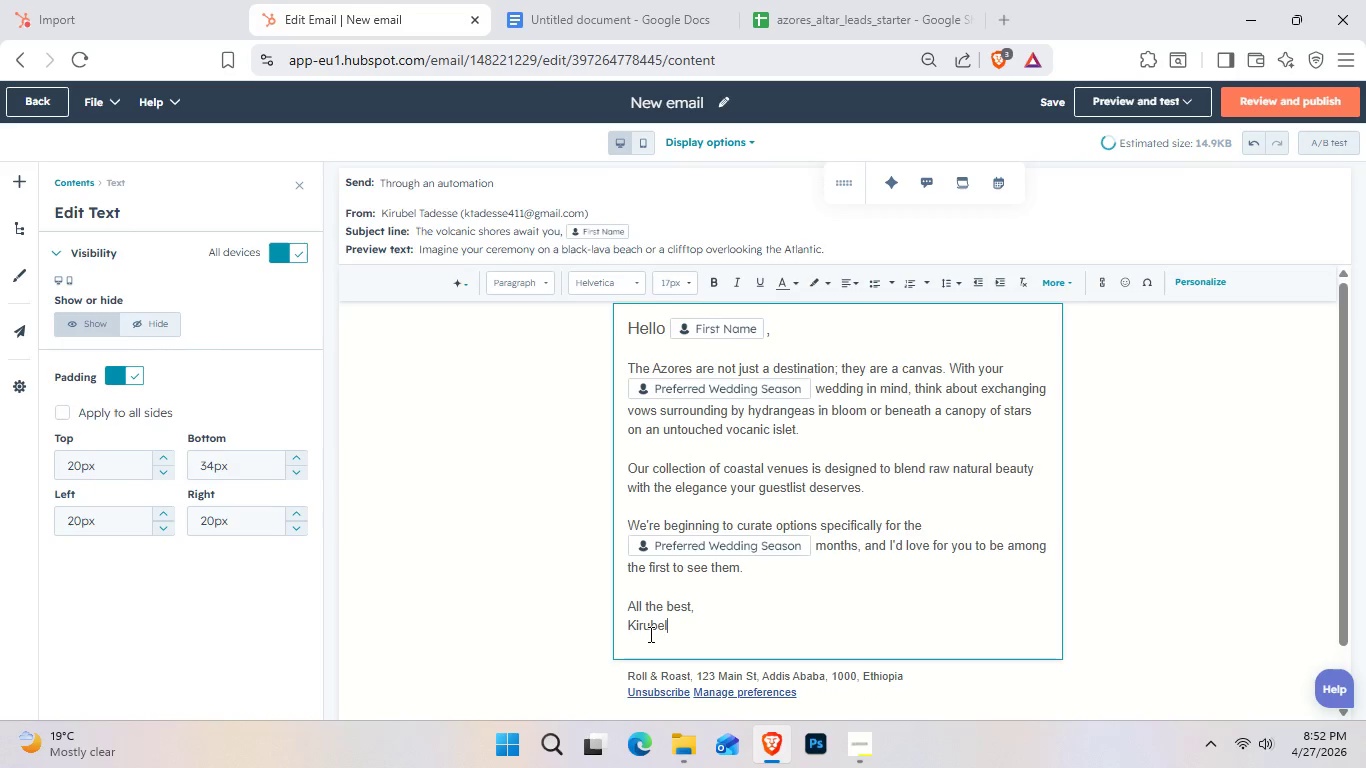 
key(ArrowDown)
 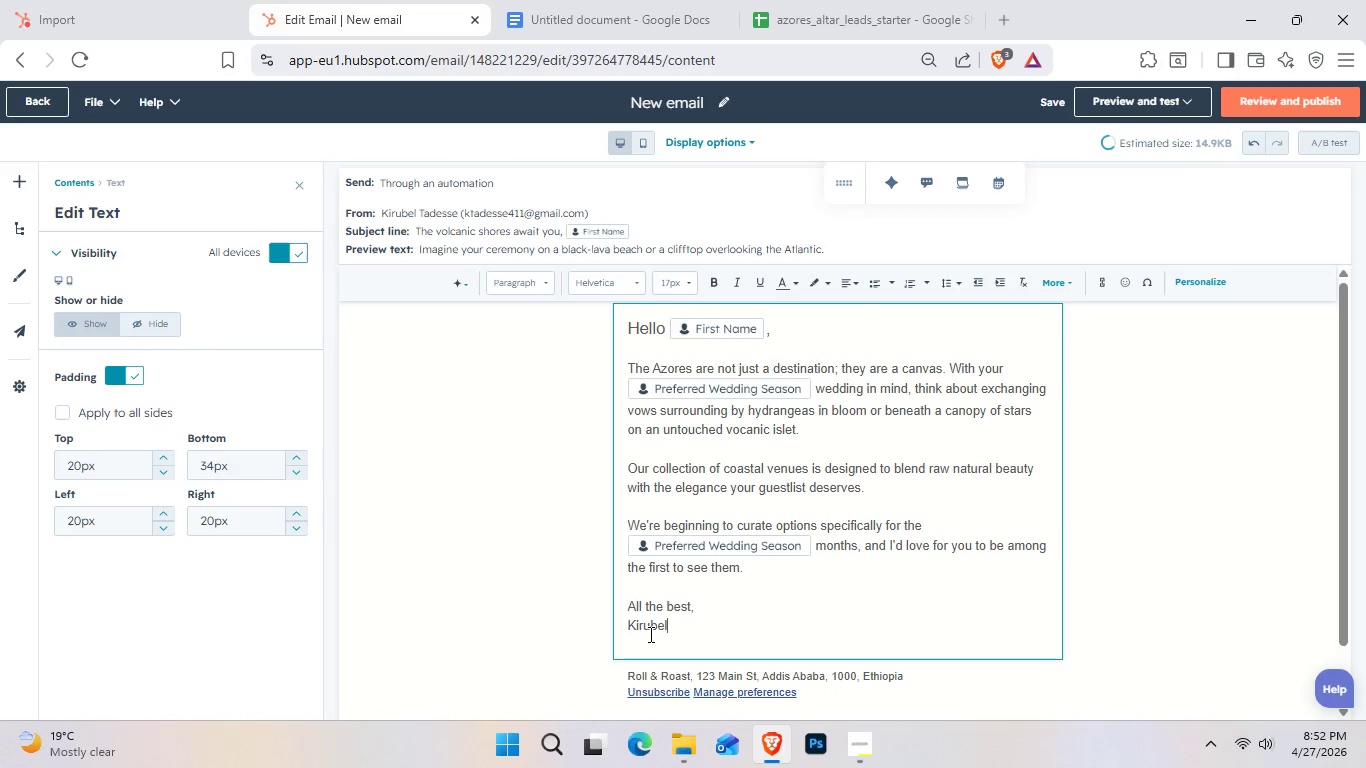 
key(ArrowDown)
 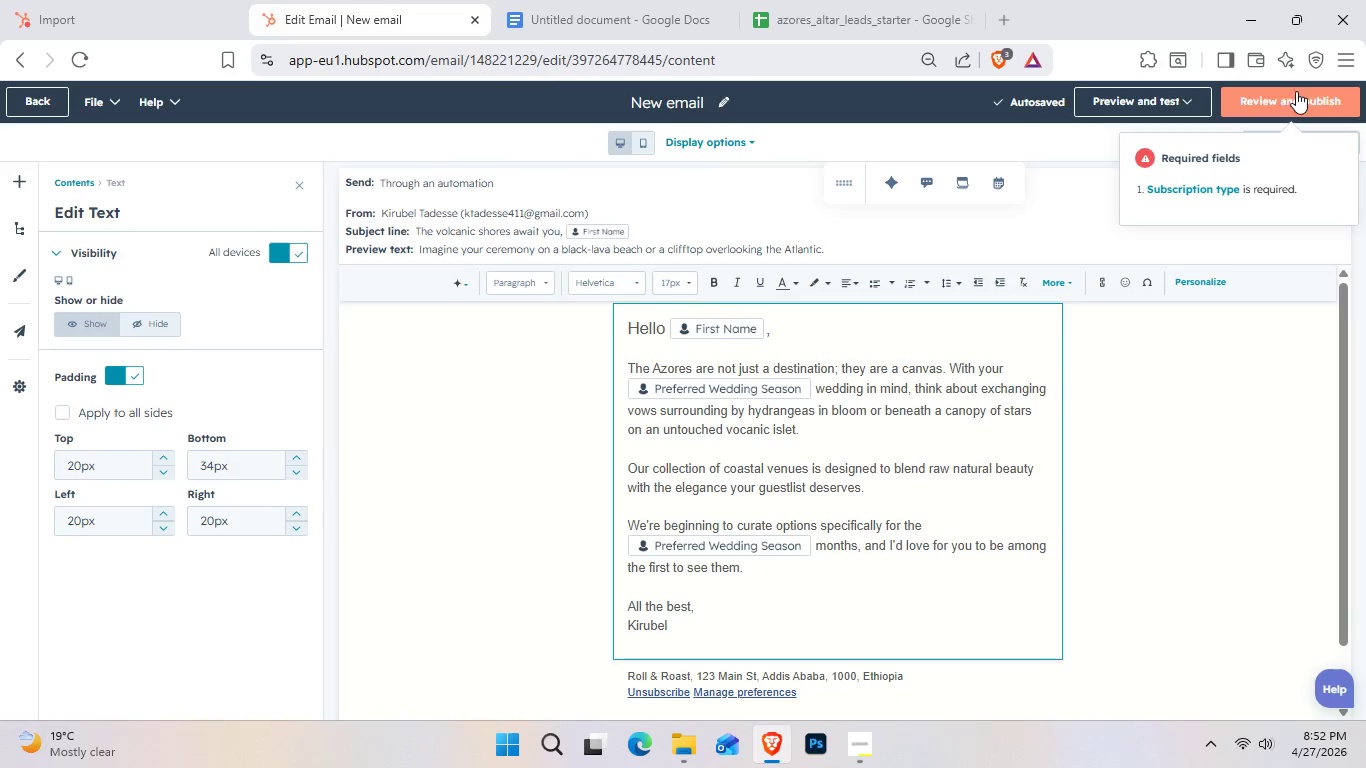 
wait(6.34)
 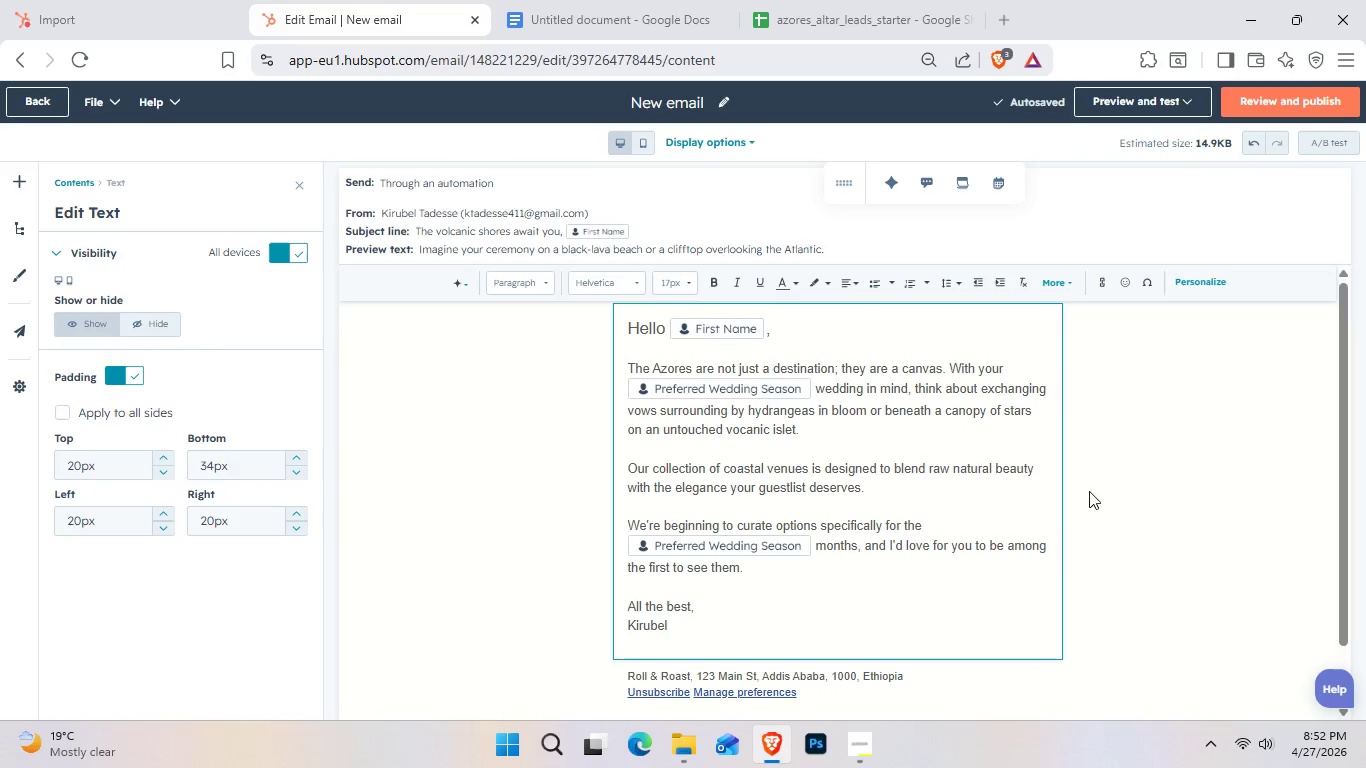 
left_click([924, 222])
 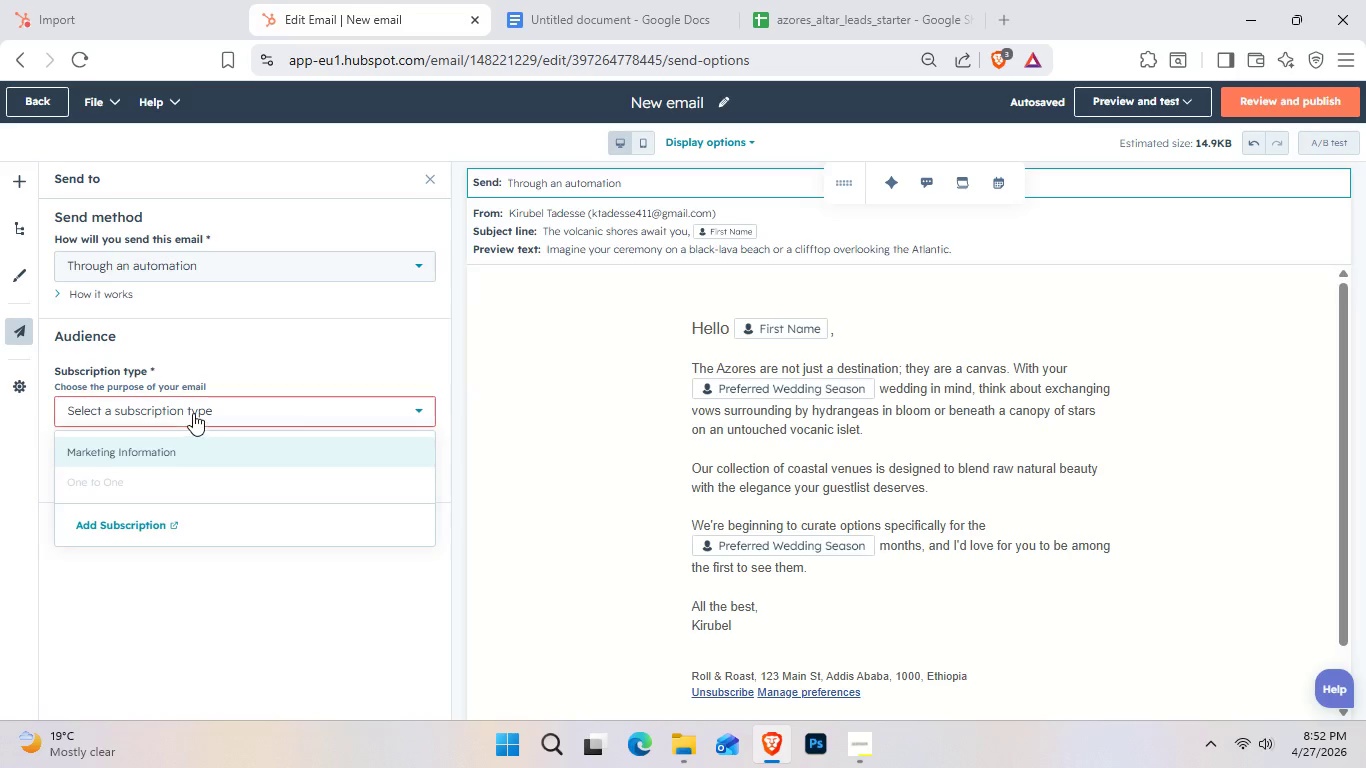 
double_click([193, 413])
 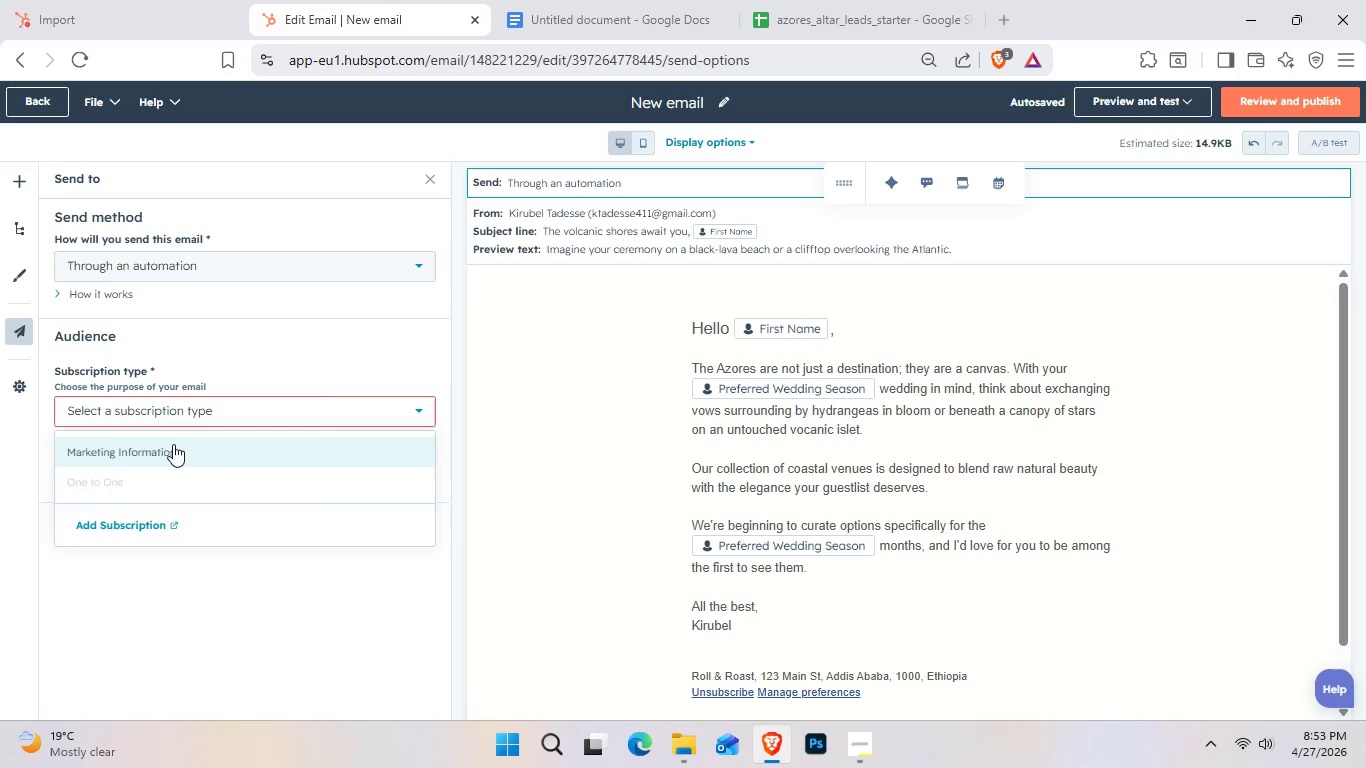 
triple_click([173, 444])
 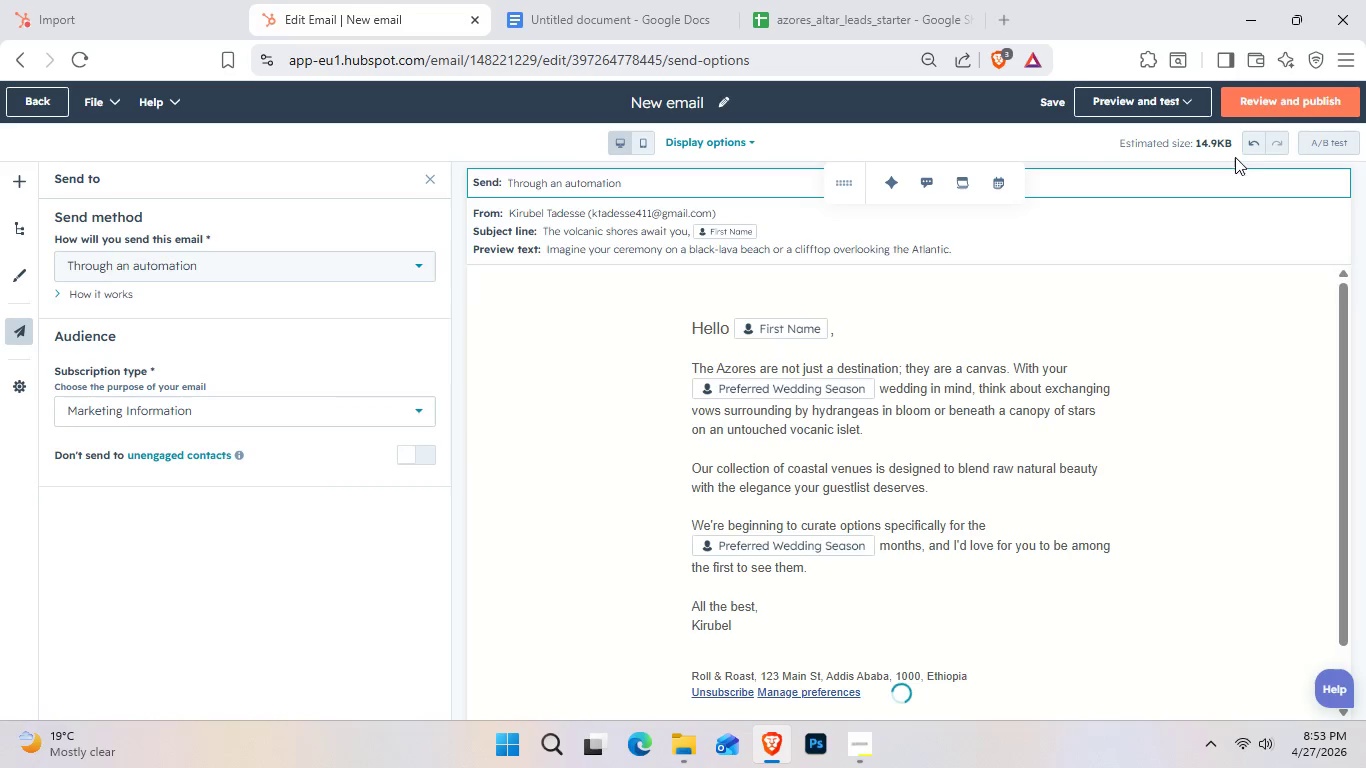 
left_click([1301, 113])
 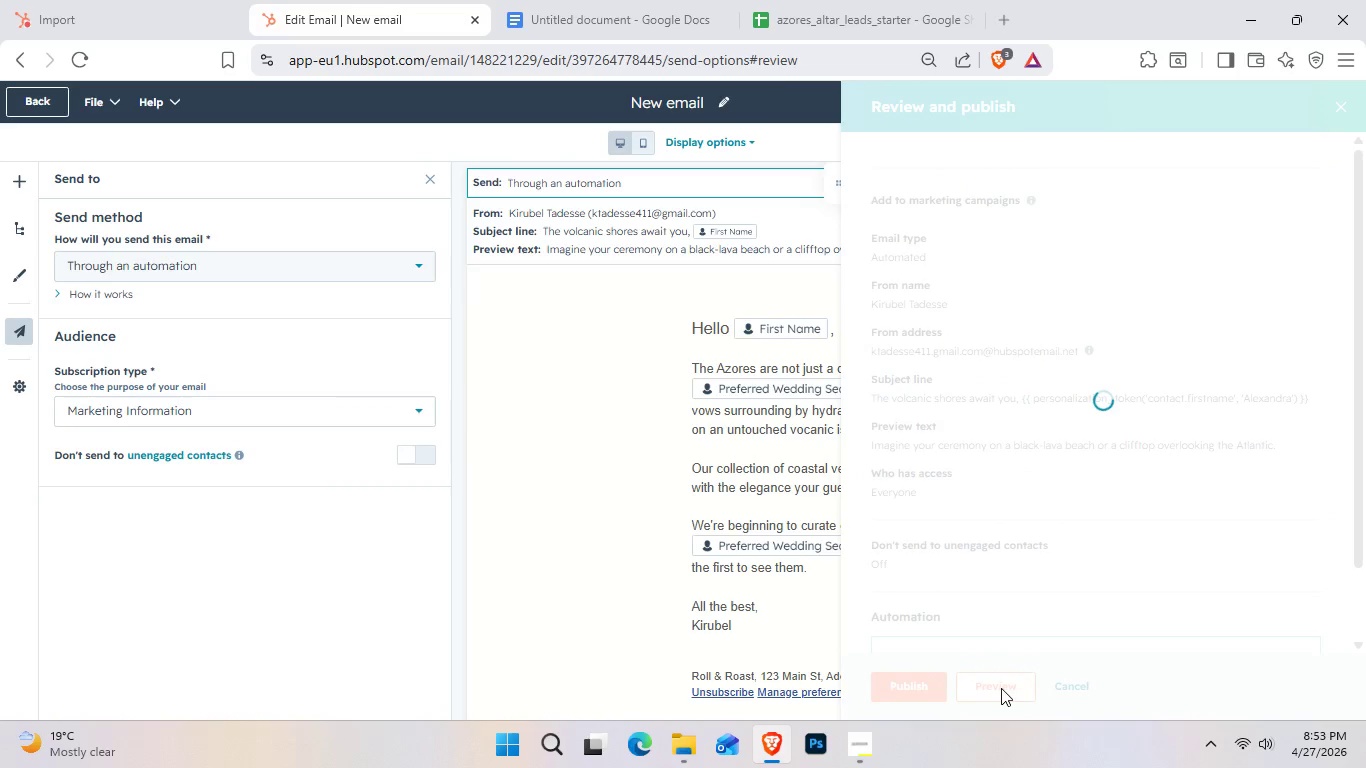 
wait(7.38)
 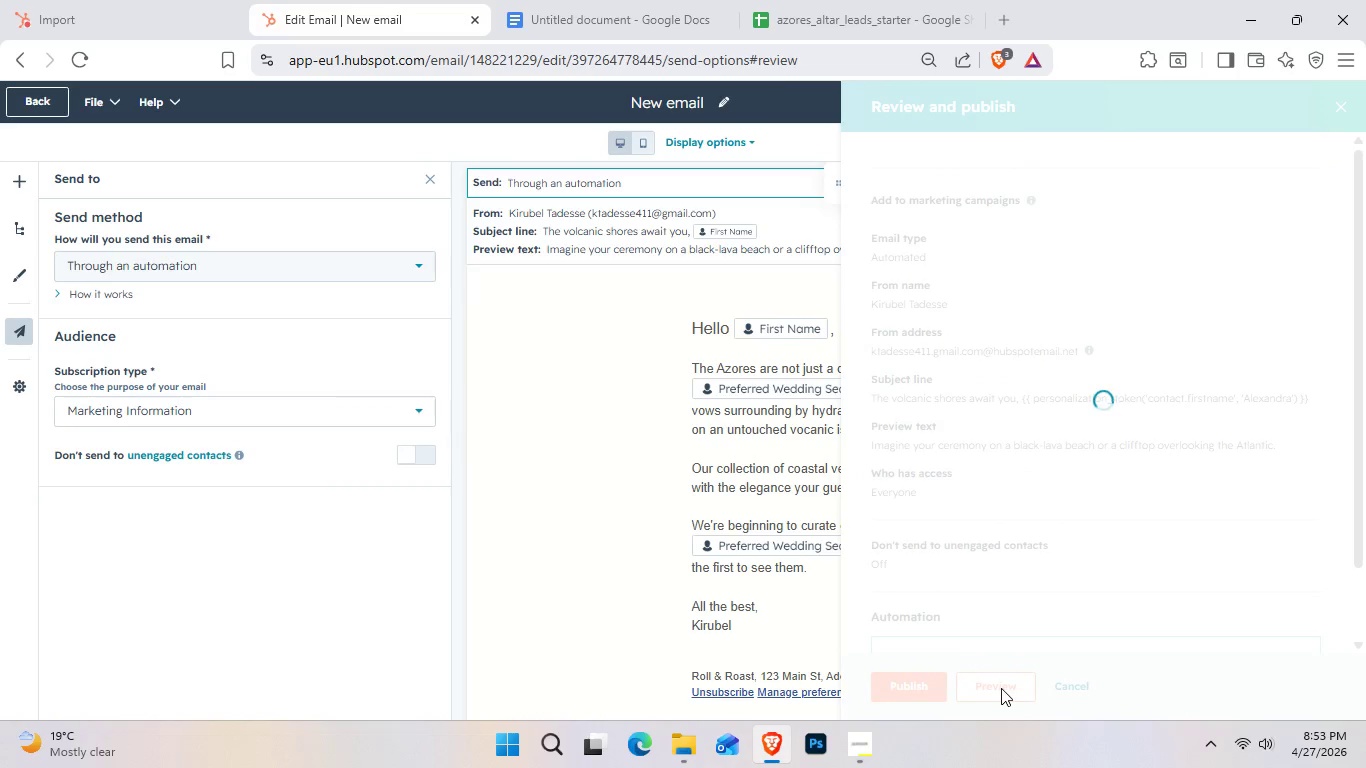 
left_click([924, 685])
 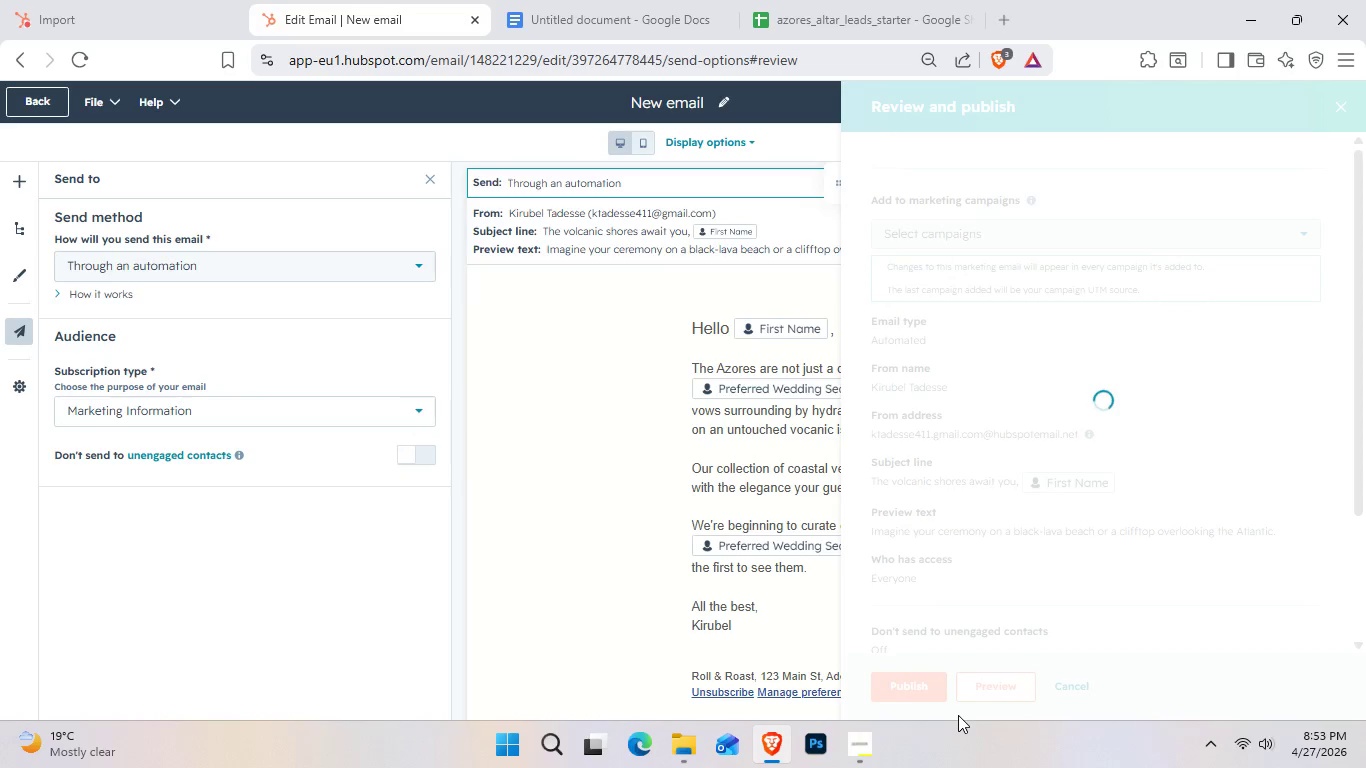 
wait(10.24)
 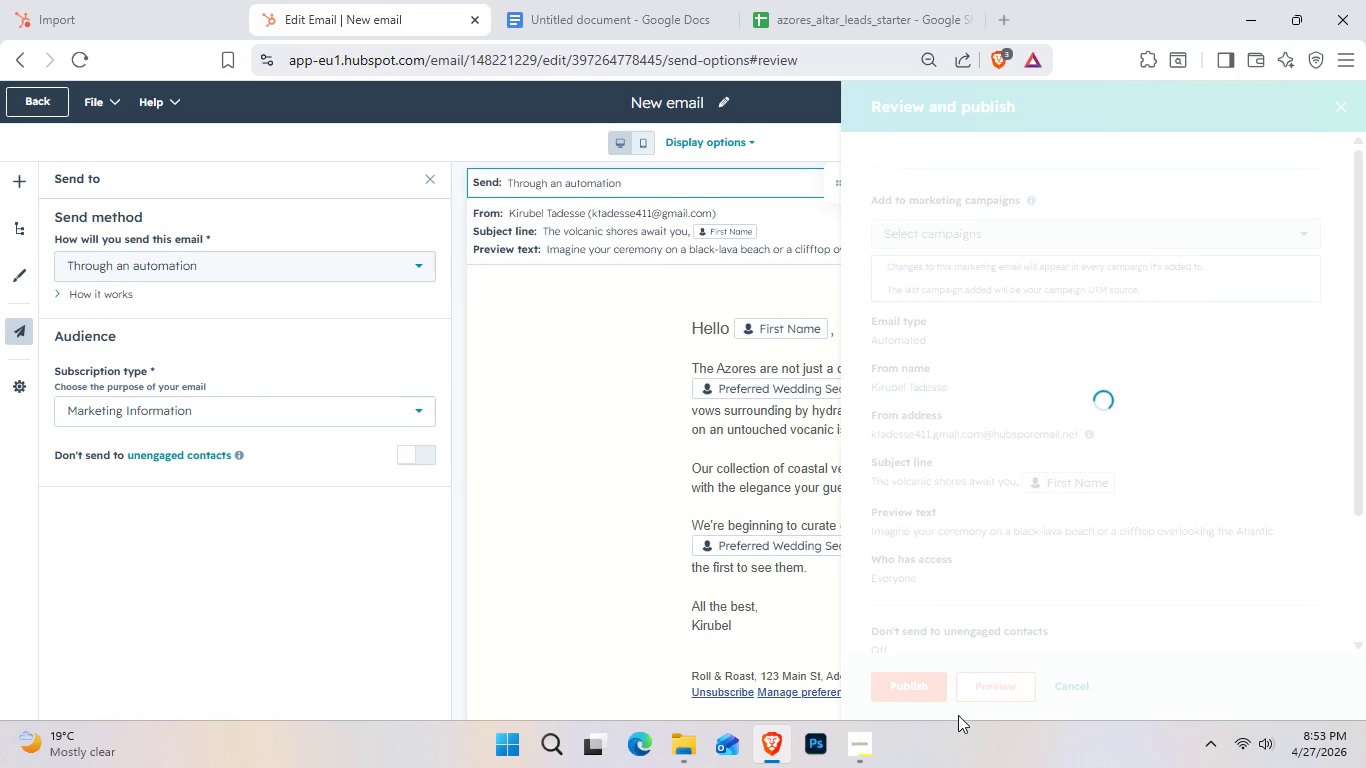 
left_click([706, 615])
 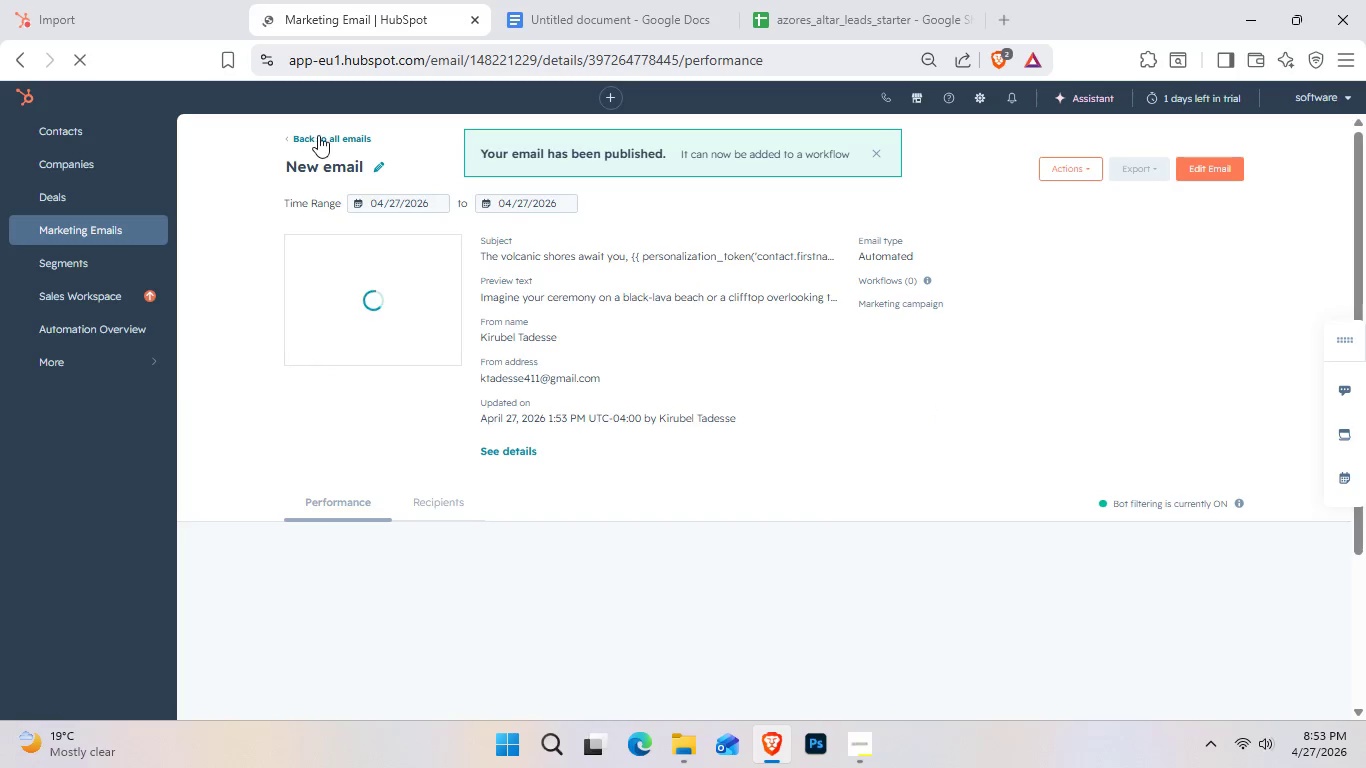 
wait(5.3)
 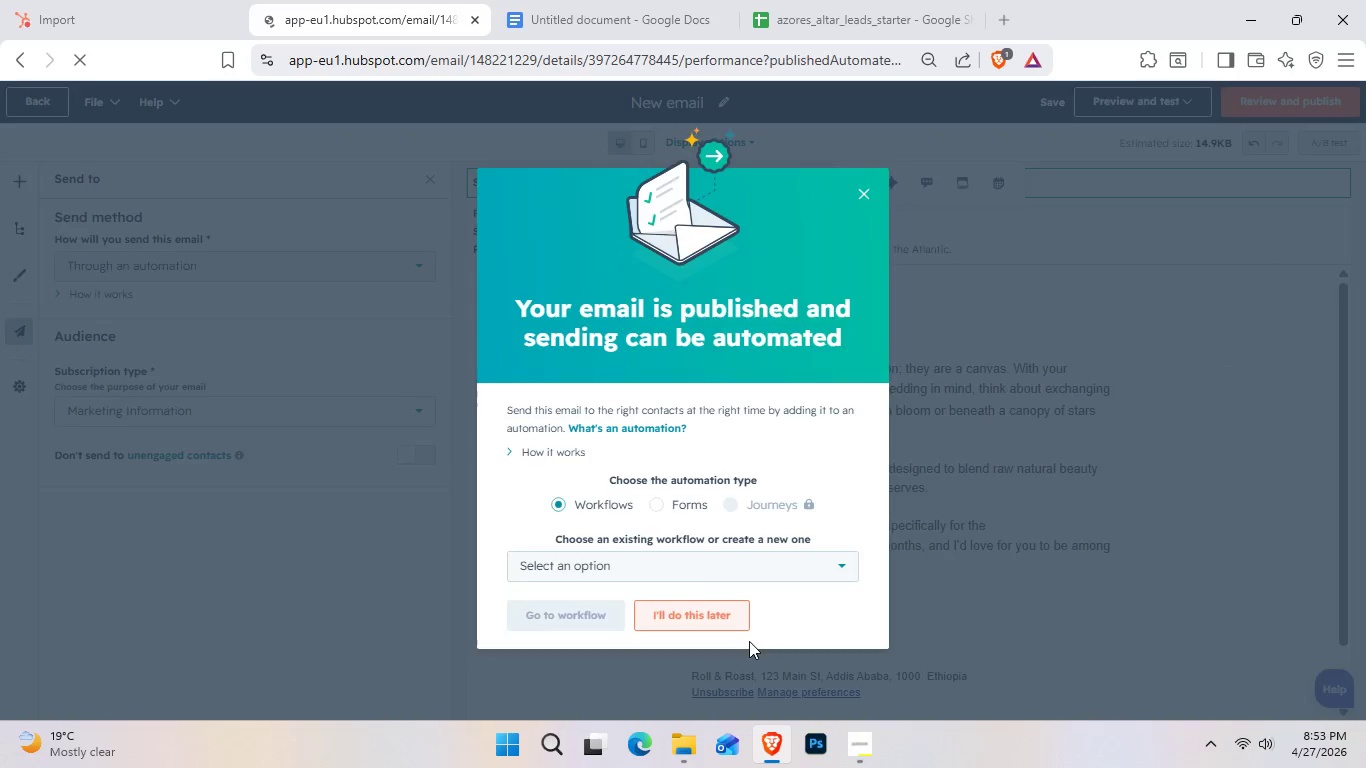 
left_click([345, 168])
 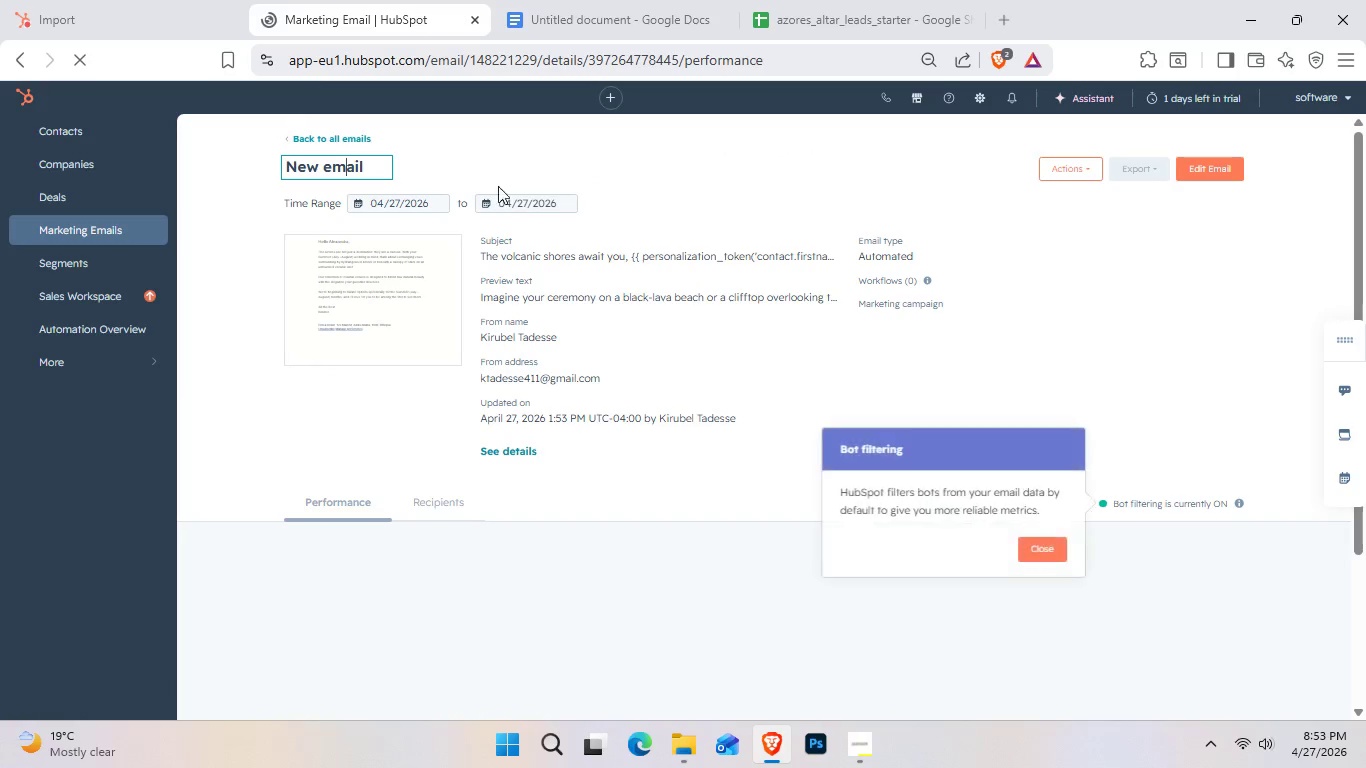 
left_click([1211, 169])
 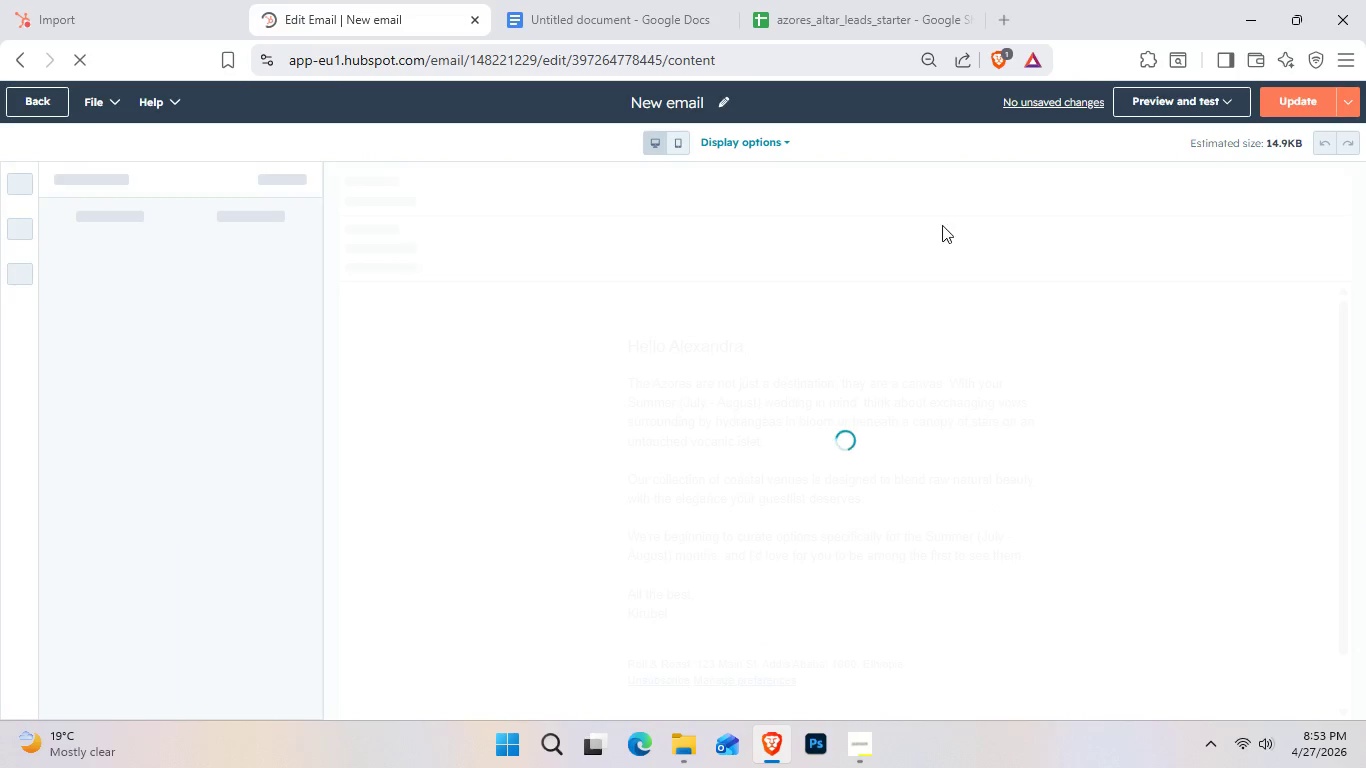 
left_click([724, 97])
 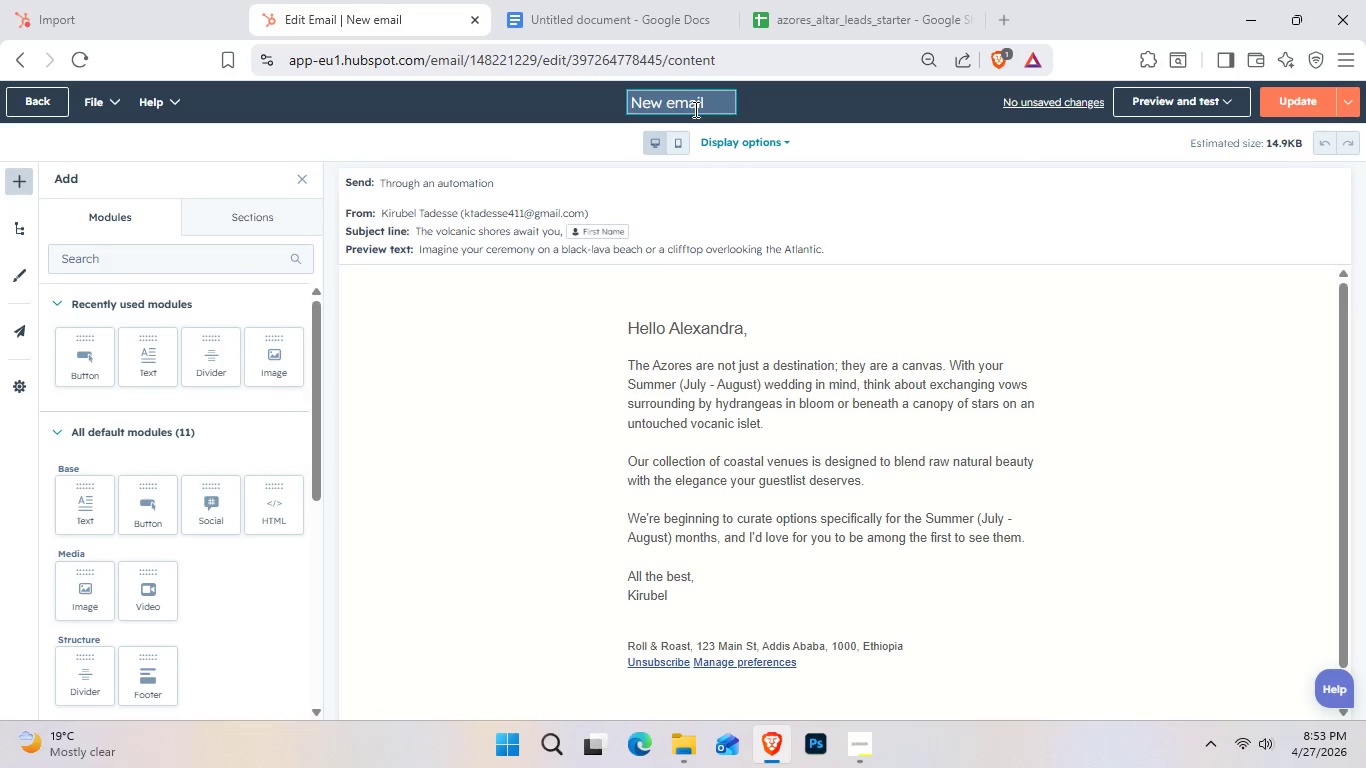 
key(Control+A)
 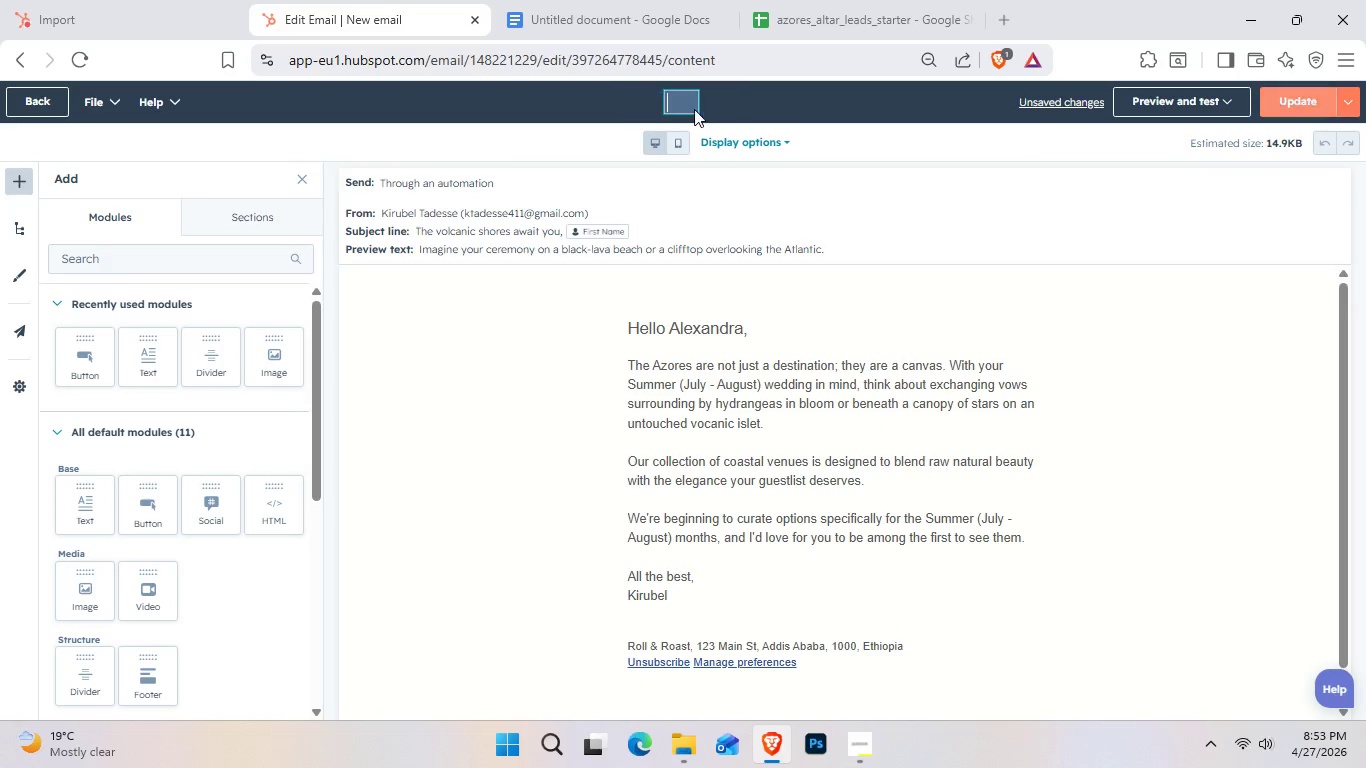 
key(Backspace)
type(AZureAltar - EXpert Touch )
key(Backspace)
 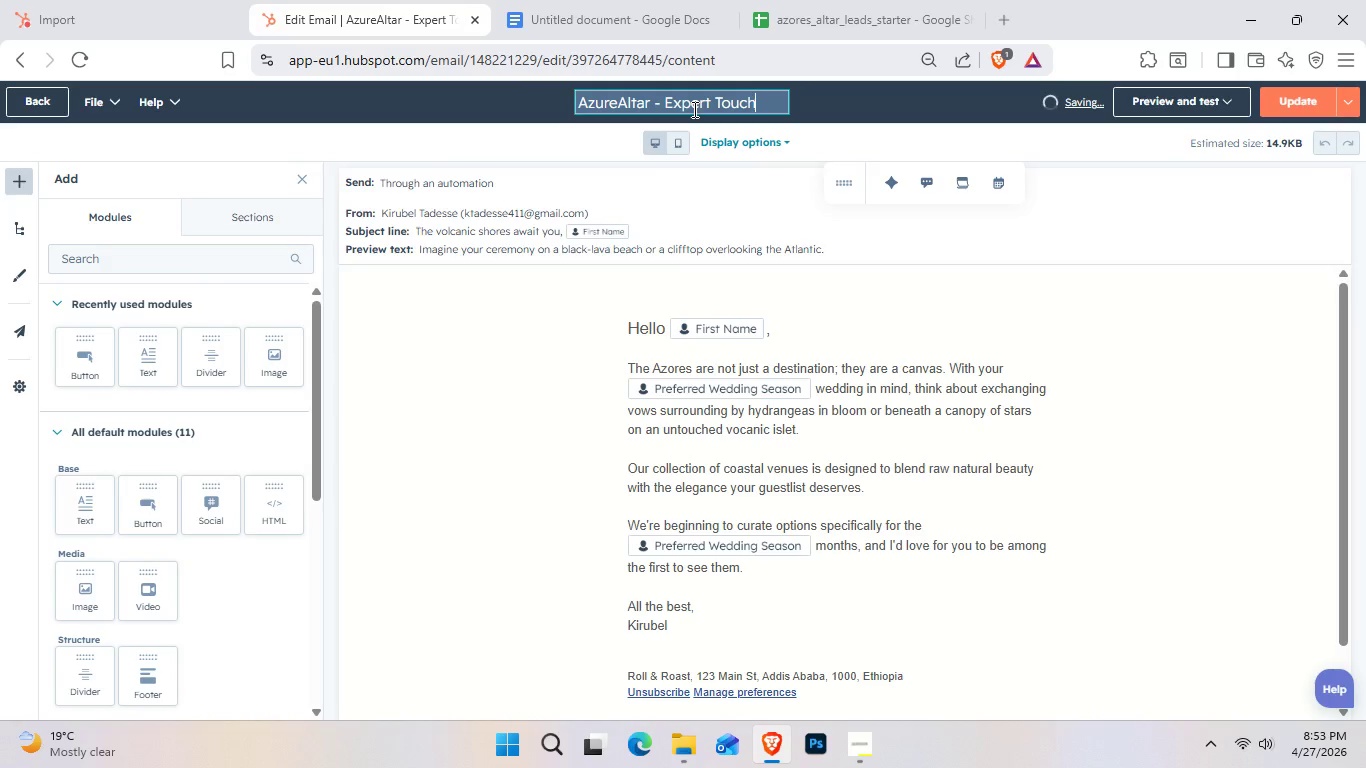 
left_click([1188, 245])
 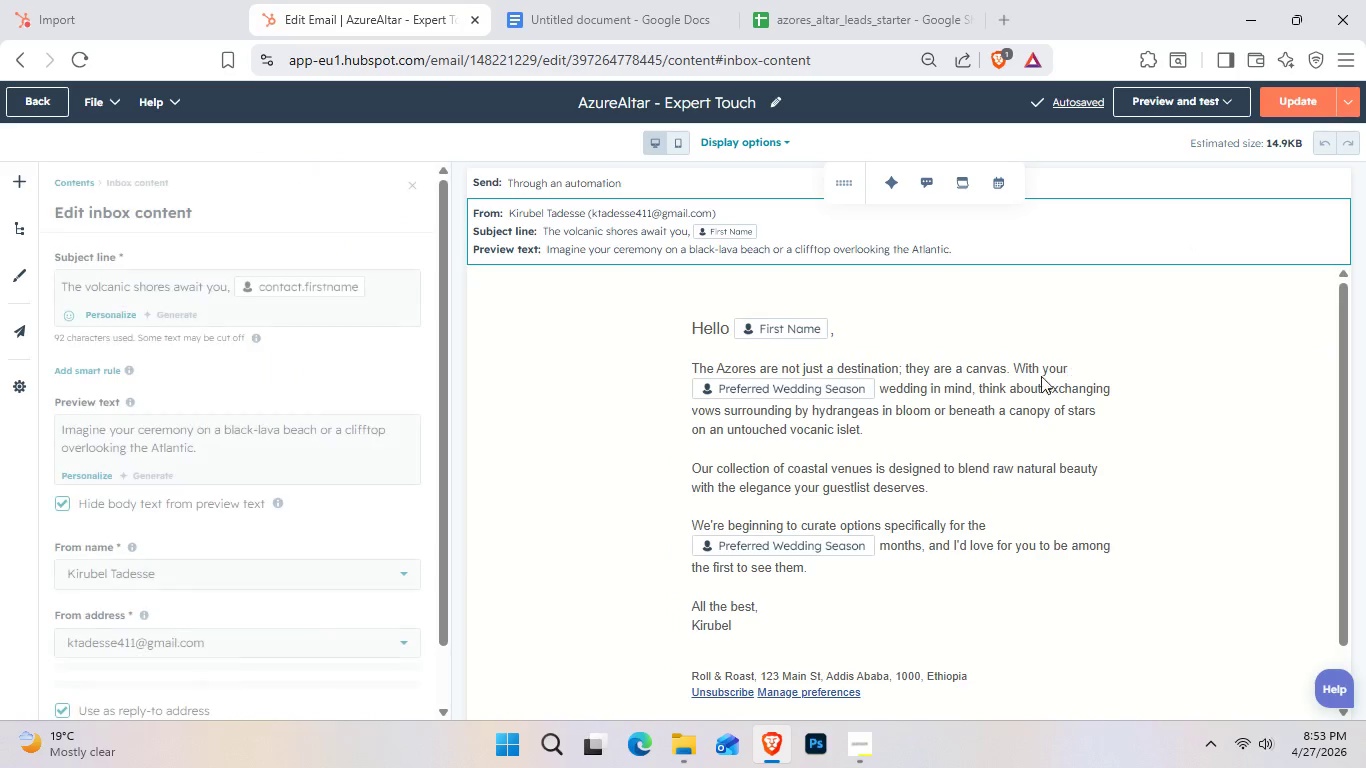 
hold_key(key=ShiftLeft, duration=0.58)
 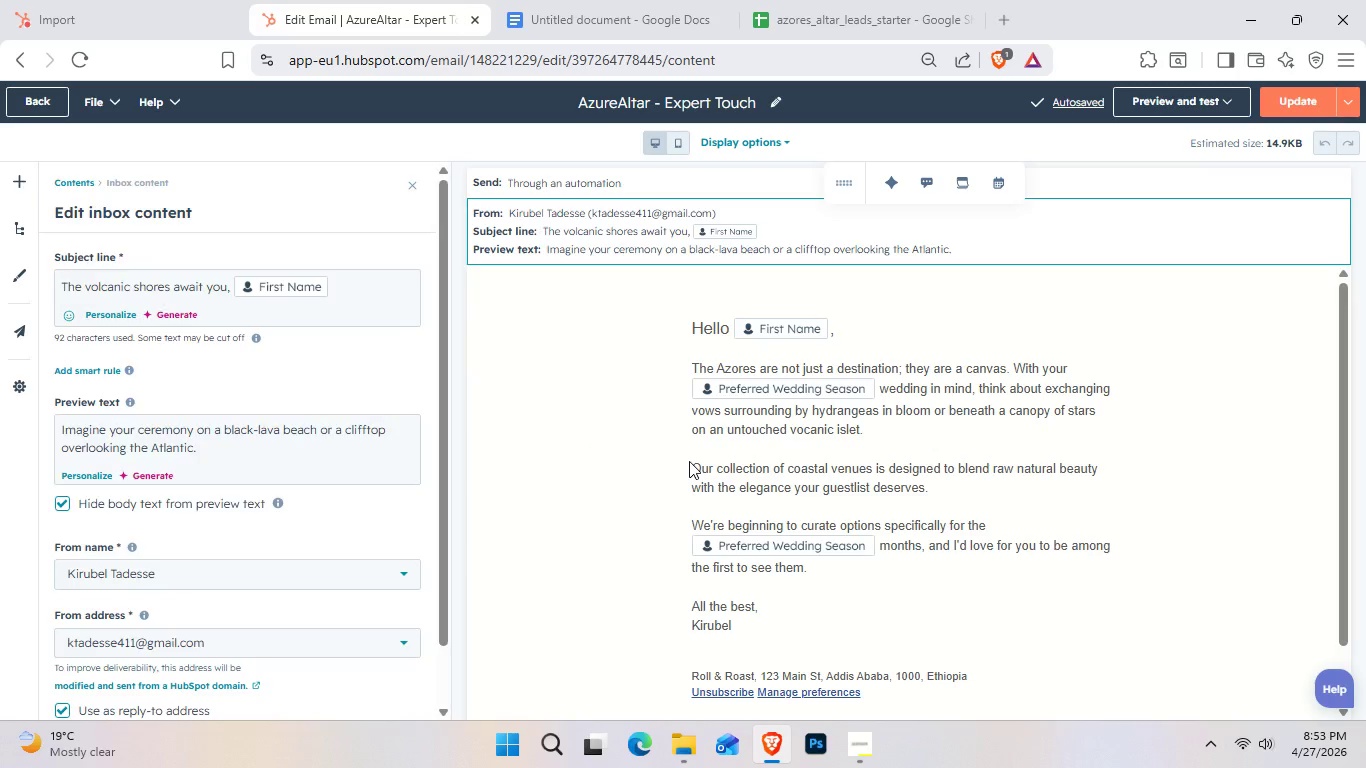 
hold_key(key=ControlLeft, duration=0.58)
 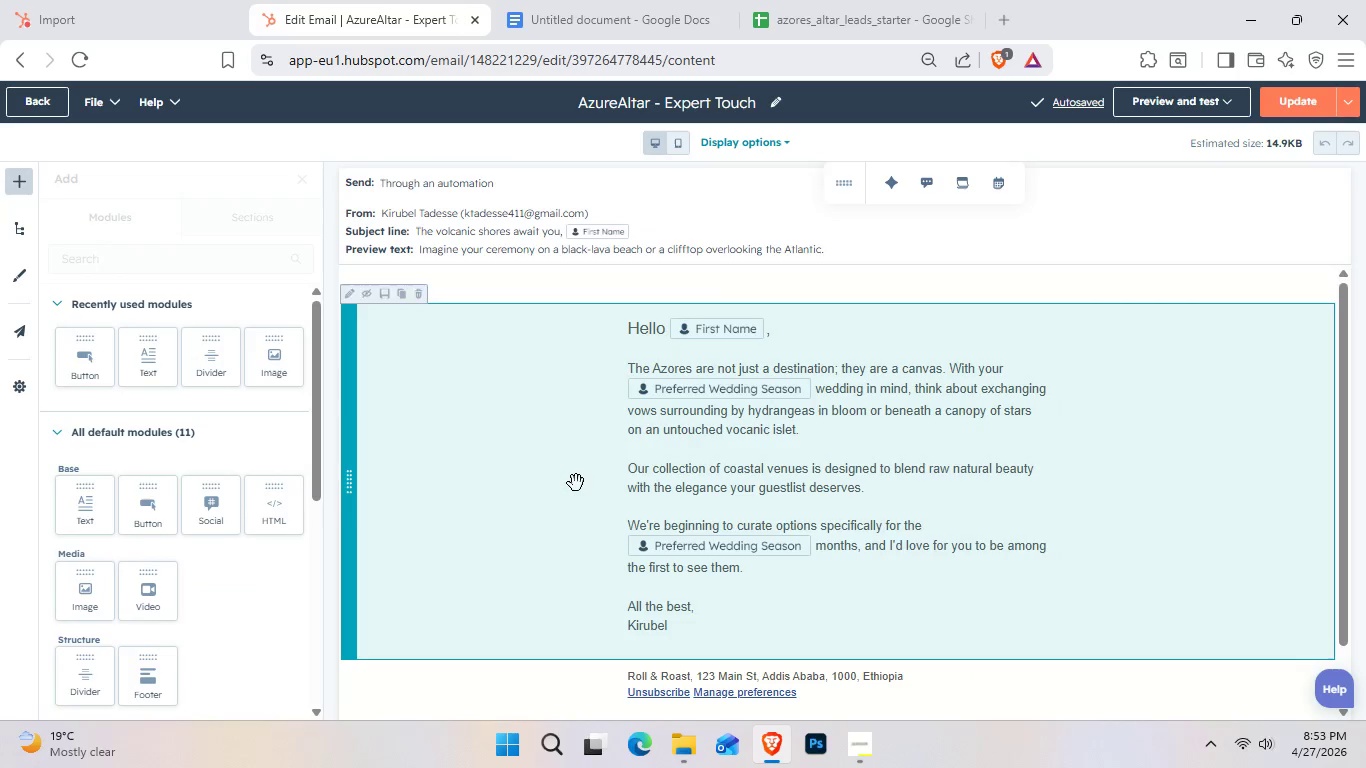 
key(Control+Shift+S)
 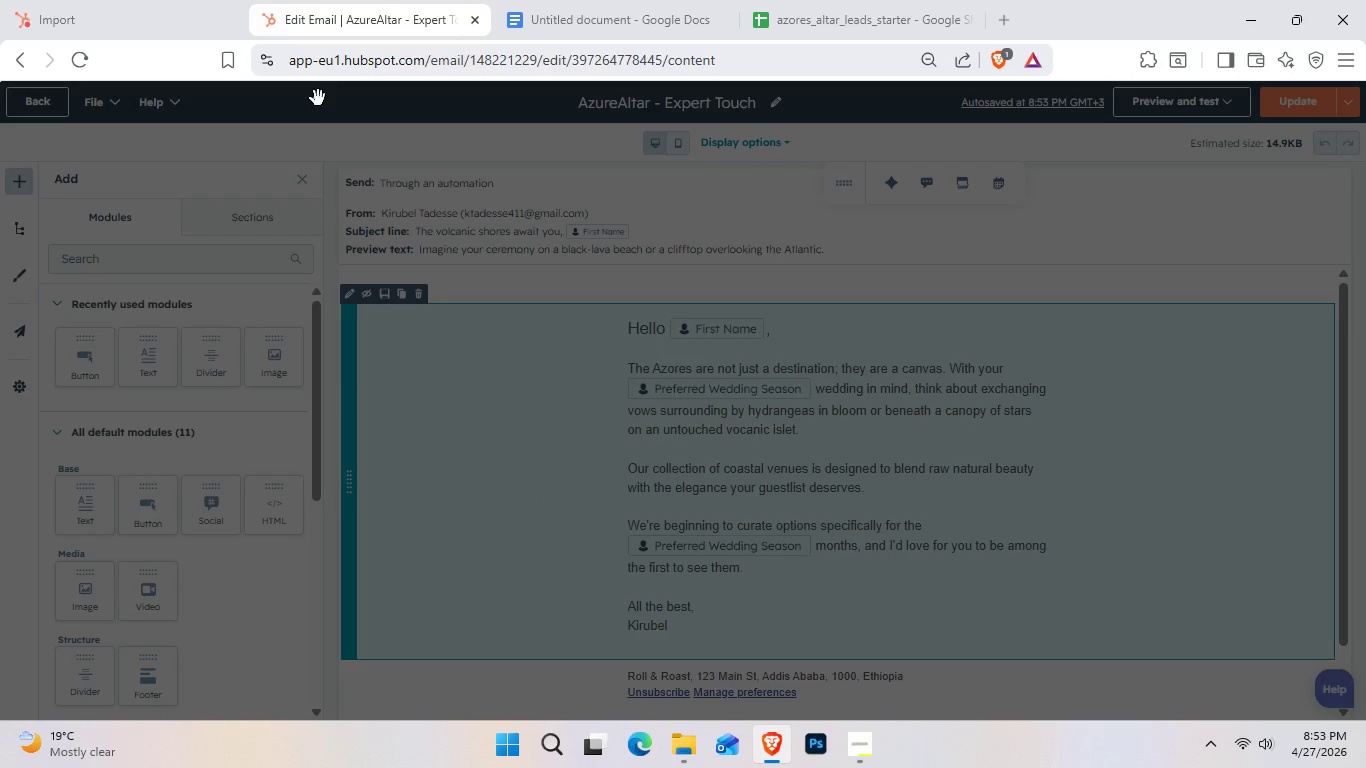 
left_click_drag(start_coordinate=[323, 92], to_coordinate=[1218, 670])
 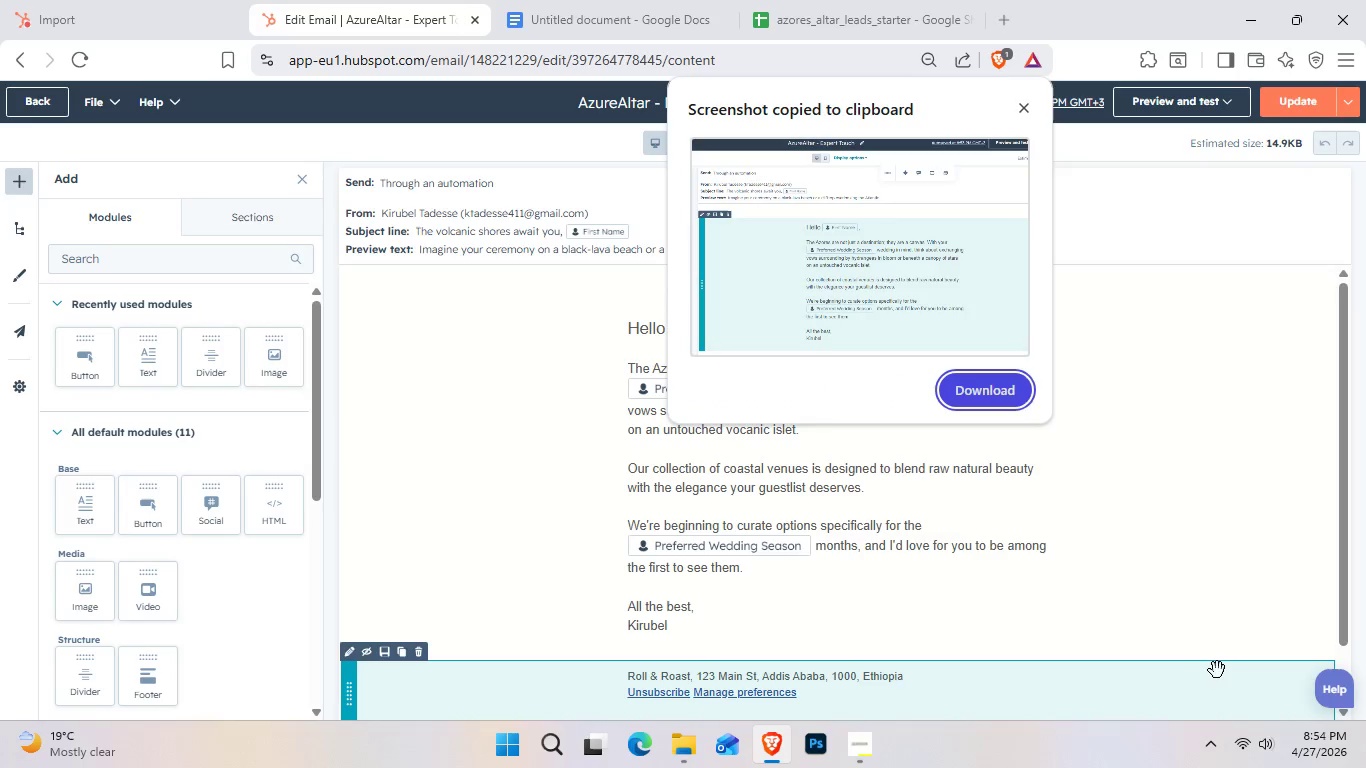 
key(Control+C)
 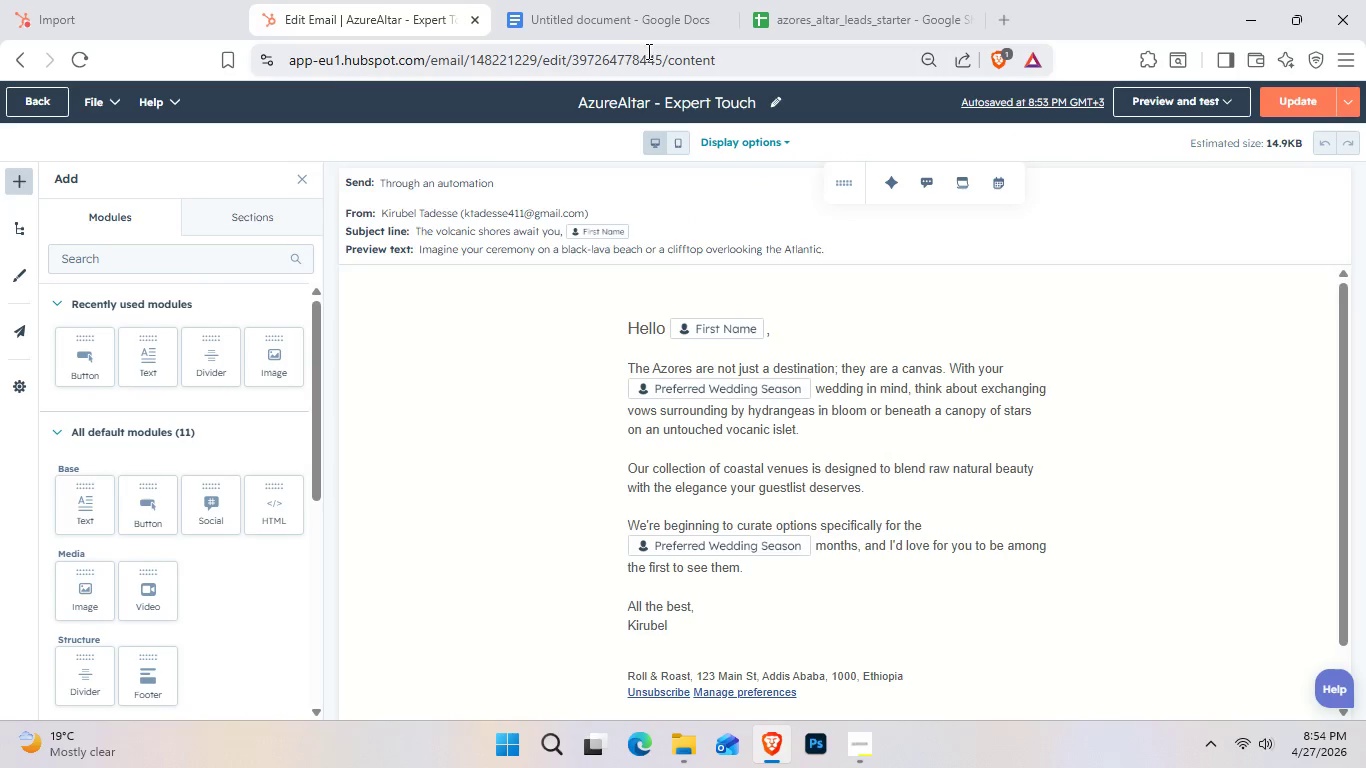 
left_click([631, 31])
 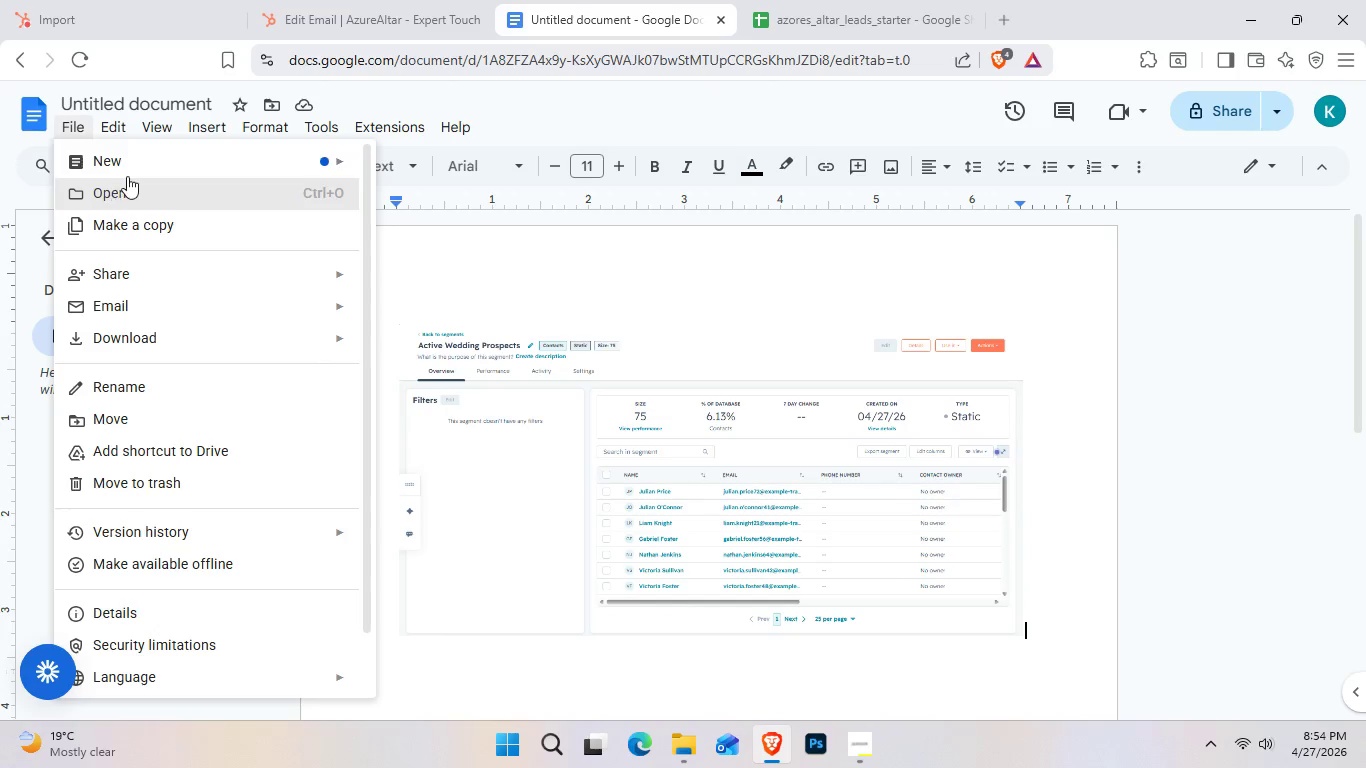 
left_click([447, 164])
 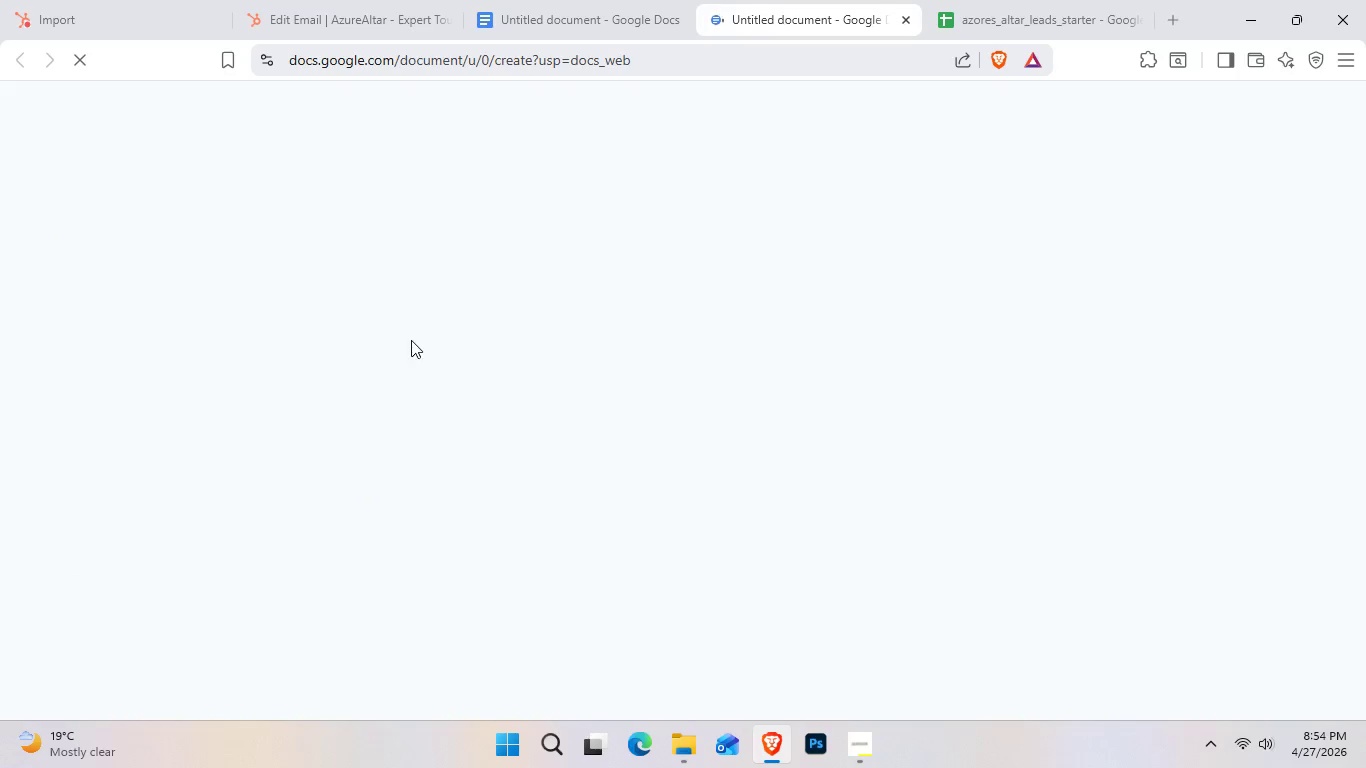 
wait(7.09)
 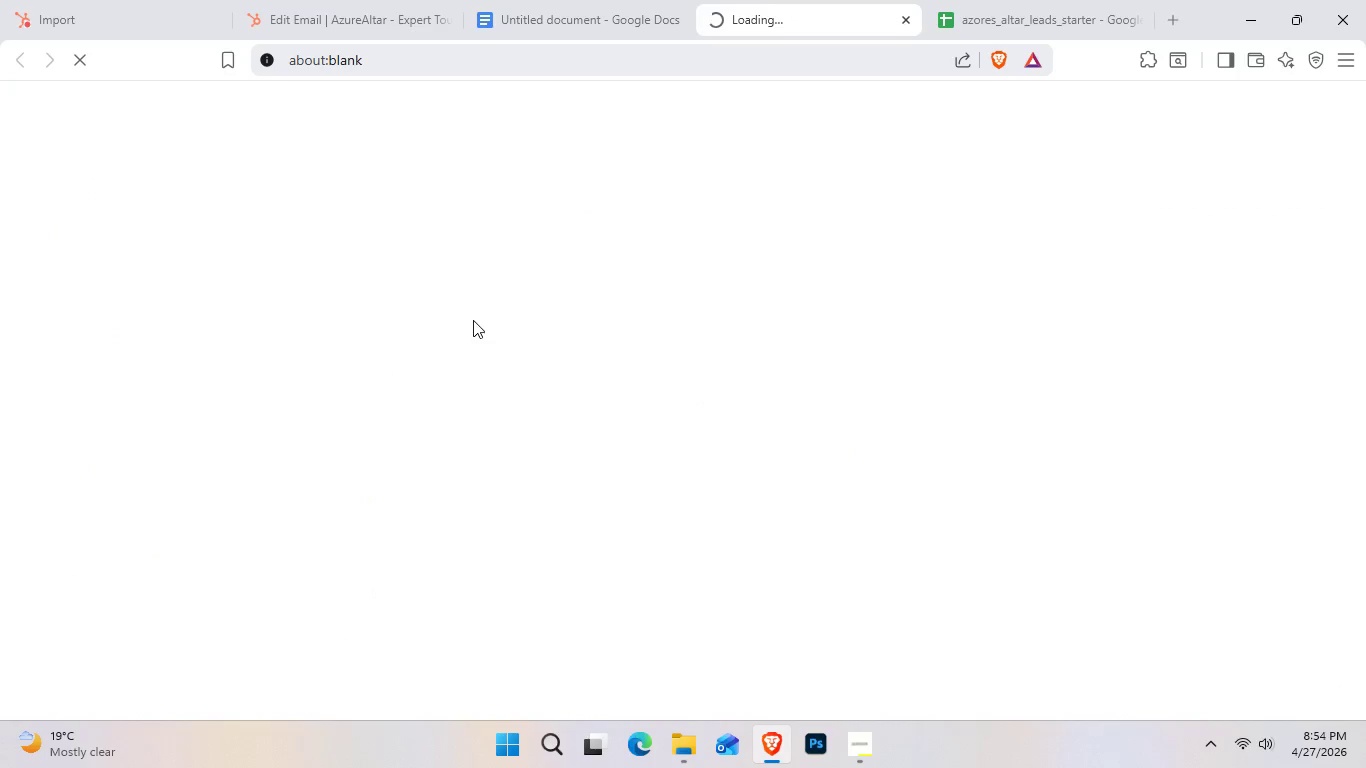 
left_click([454, 316])
 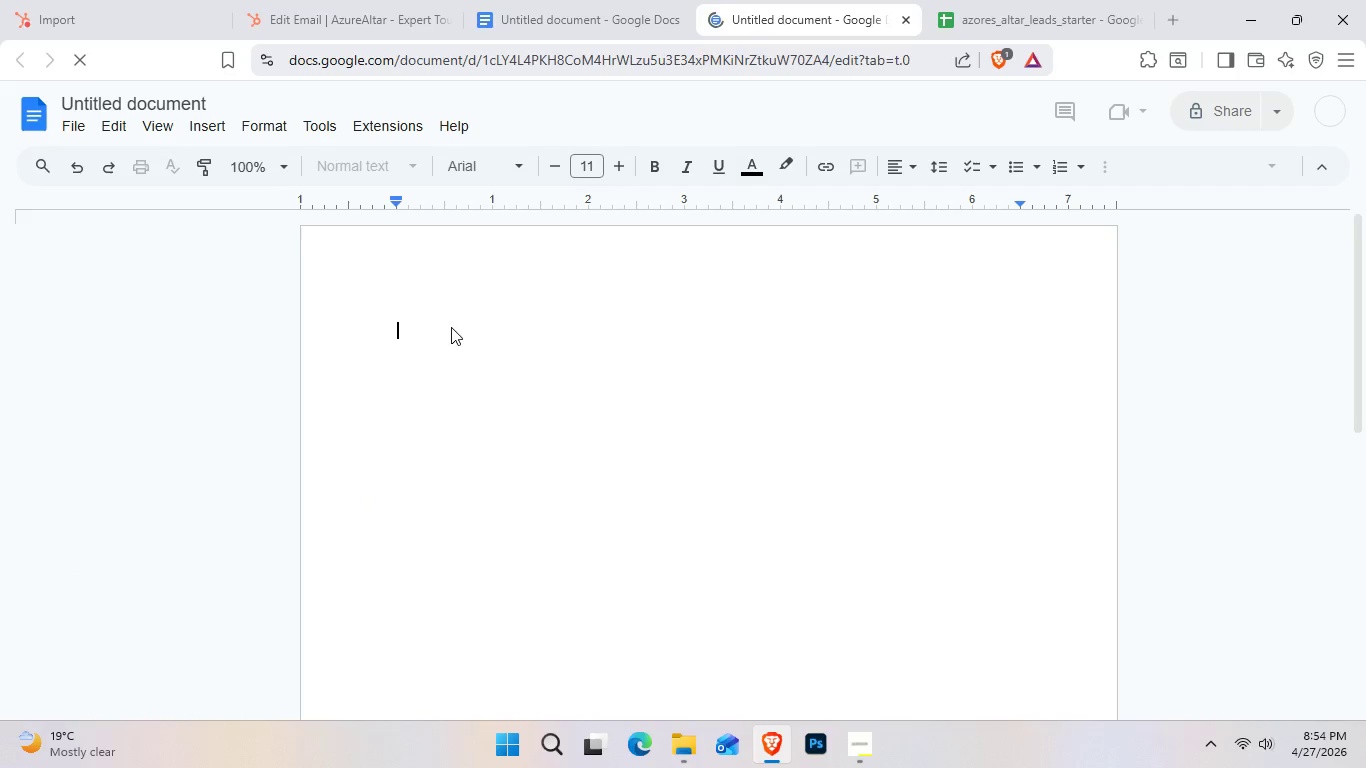 
key(Control+V)
 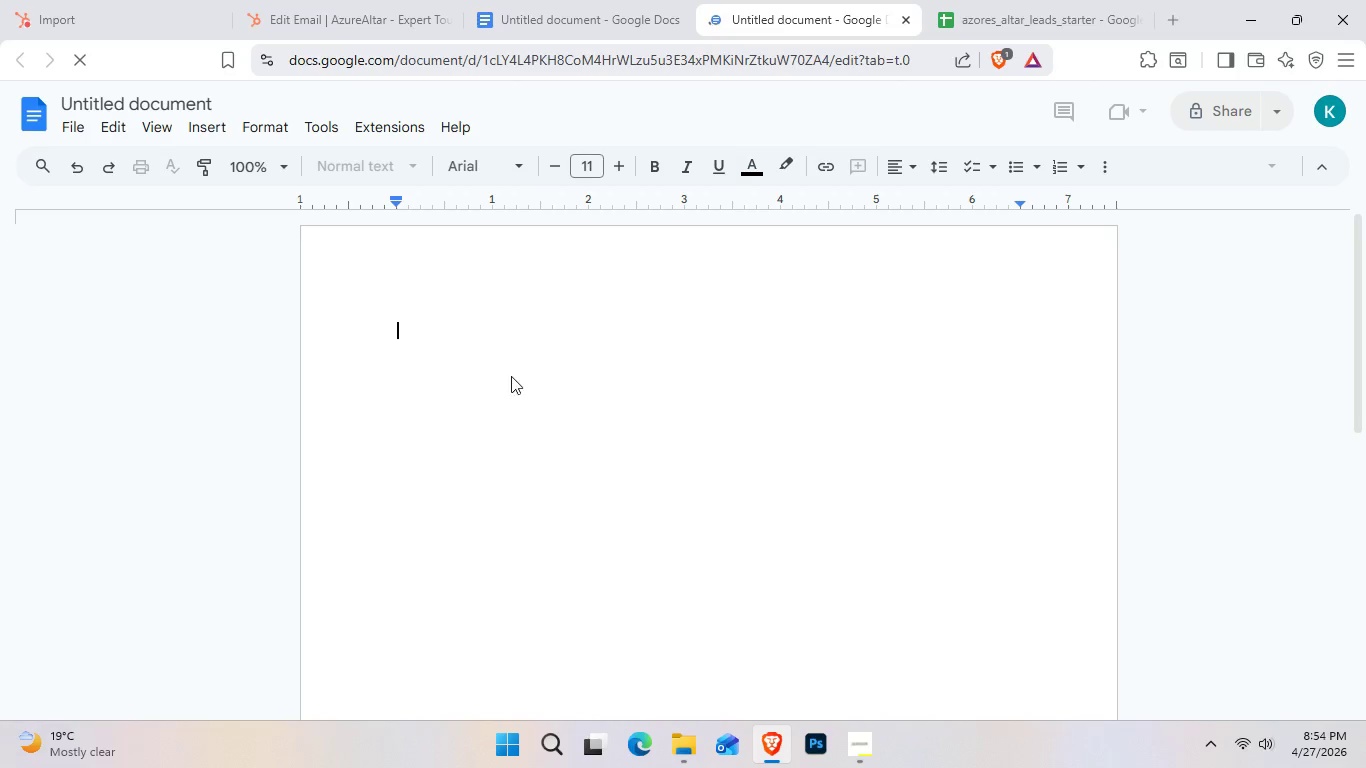 
key(Control+ControlLeft)
 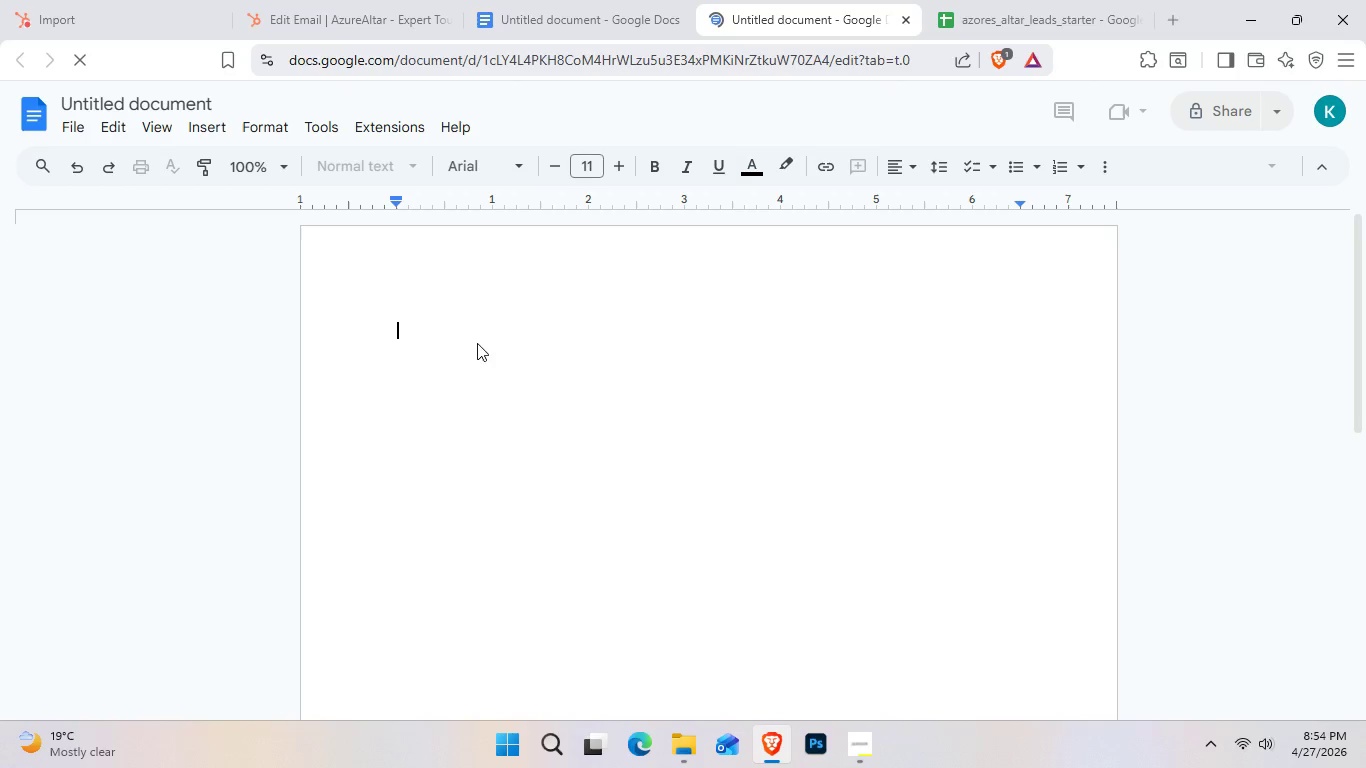 
key(Control+V)
 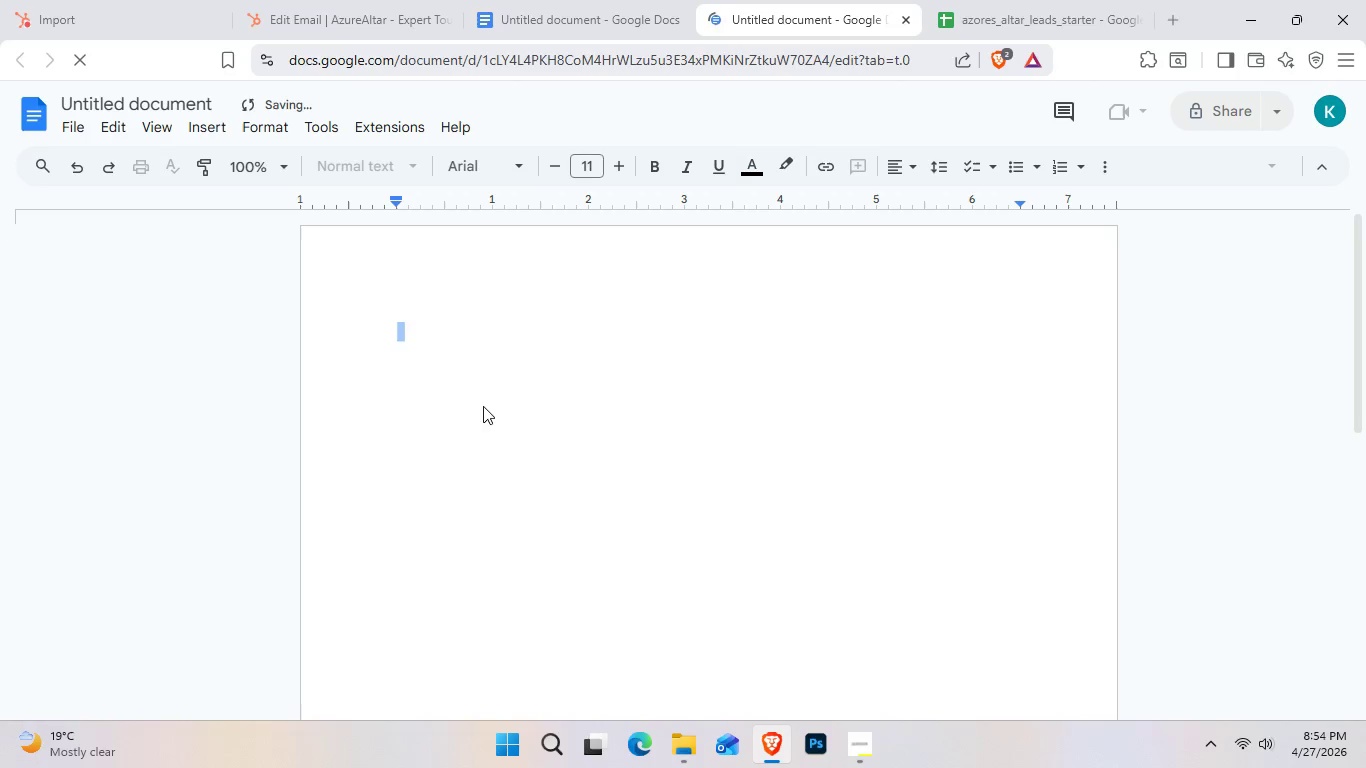 
left_click([476, 396])
 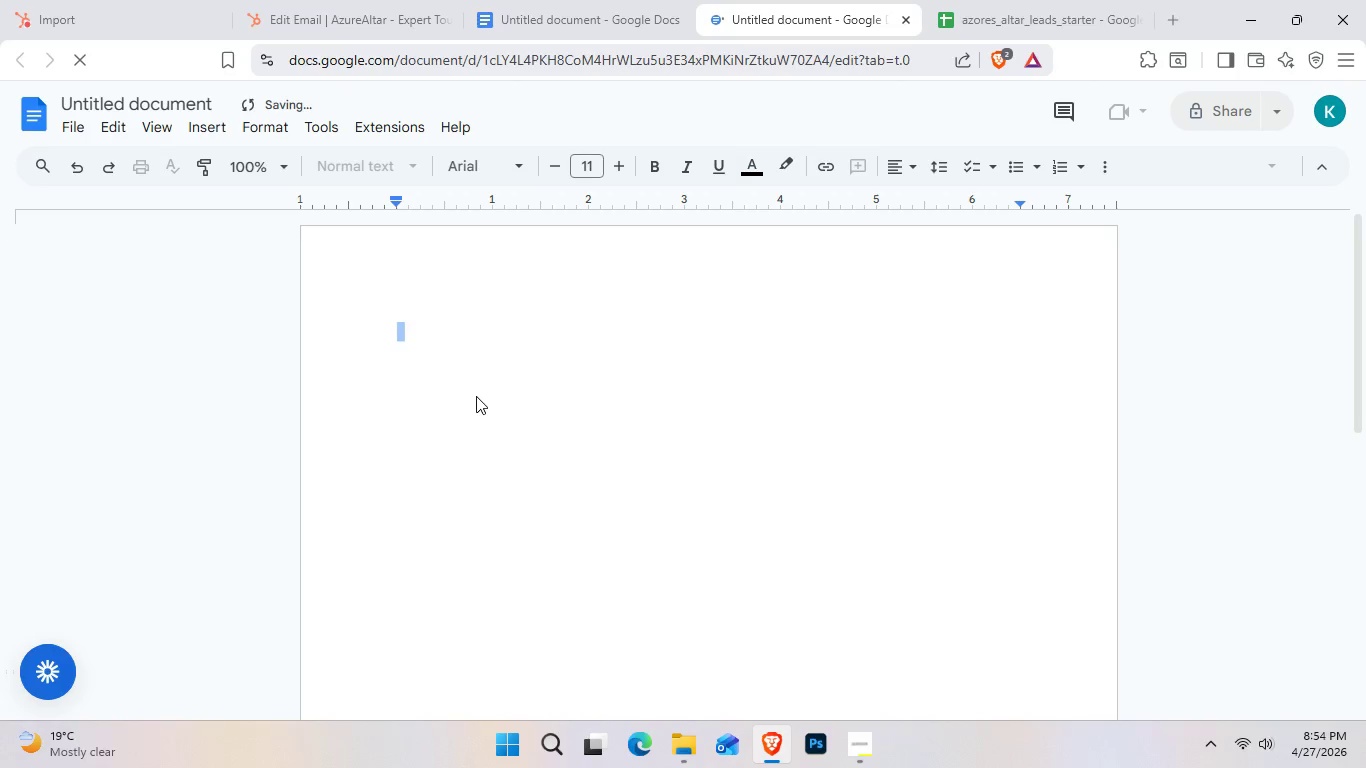 
key(Control+ControlLeft)
 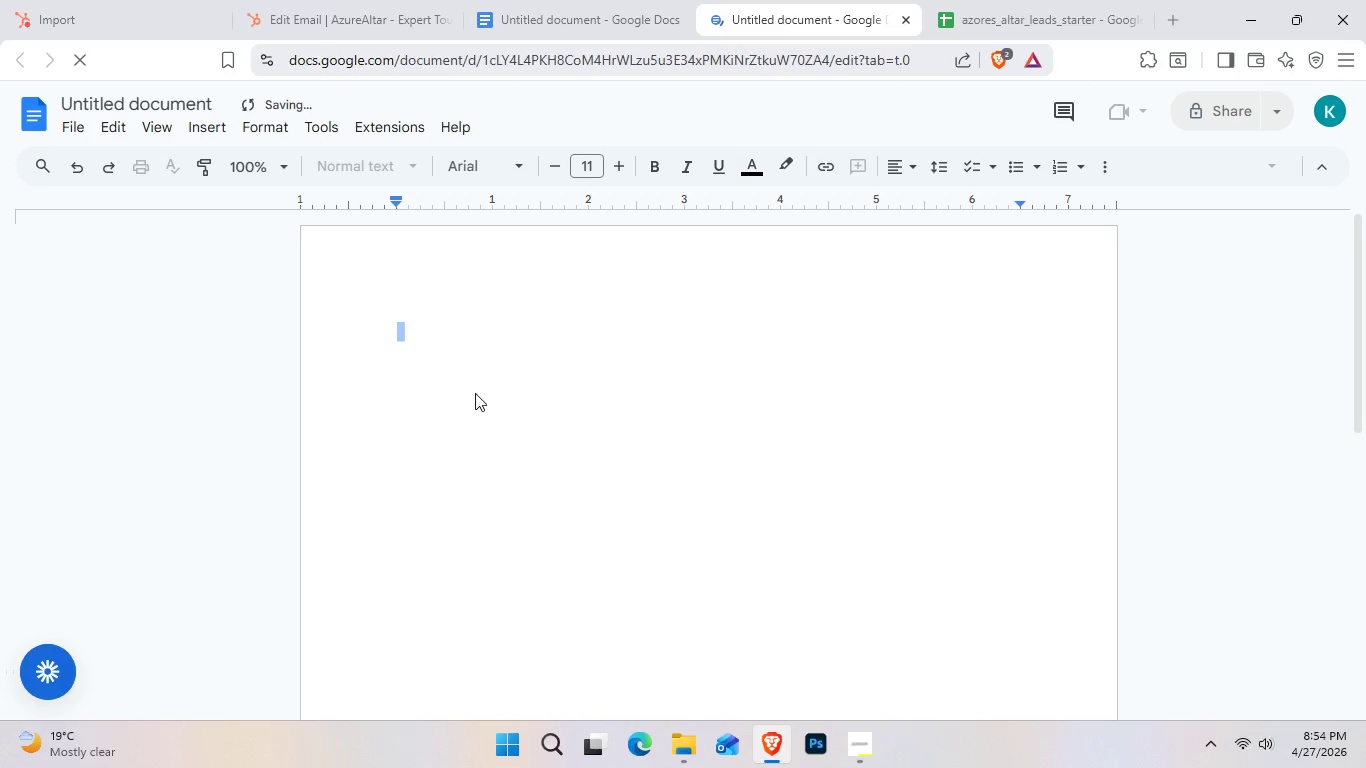 
key(Control+V)
 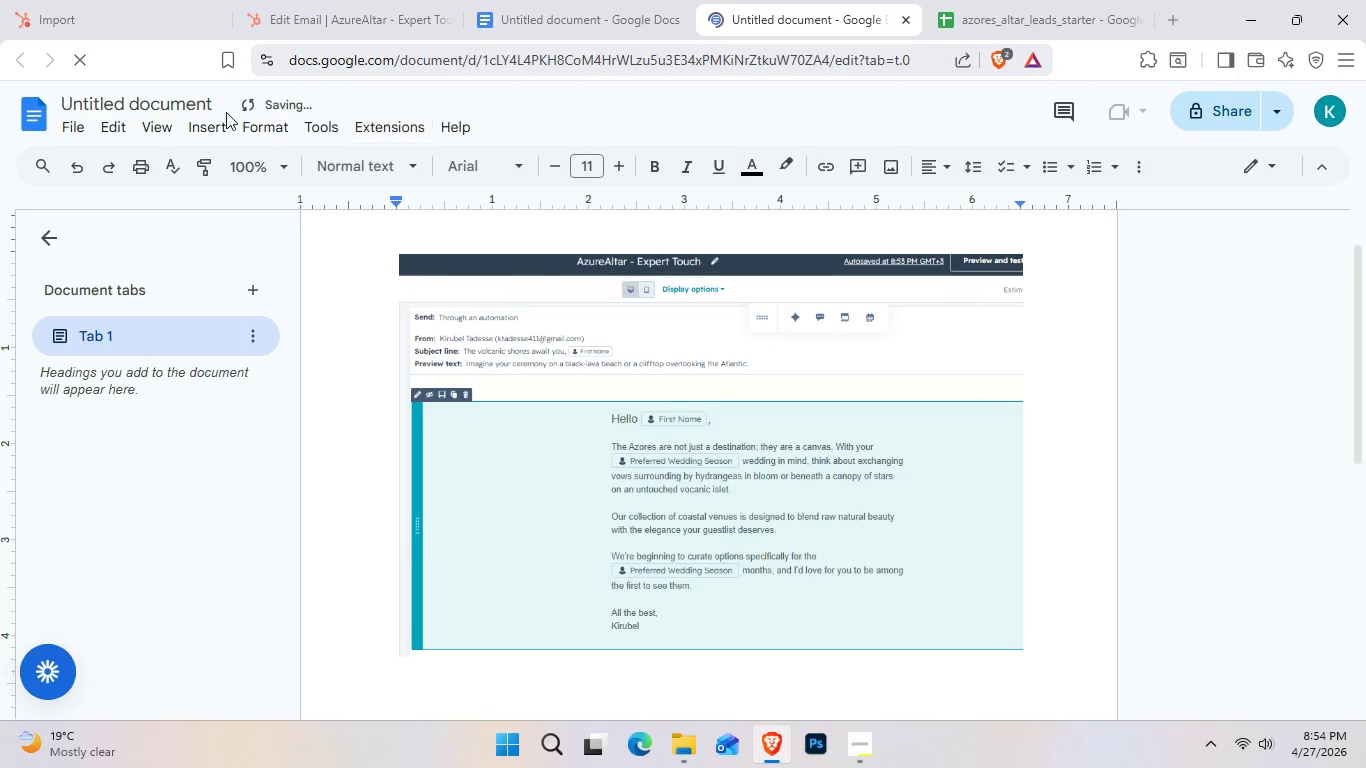 
left_click([275, 0])
 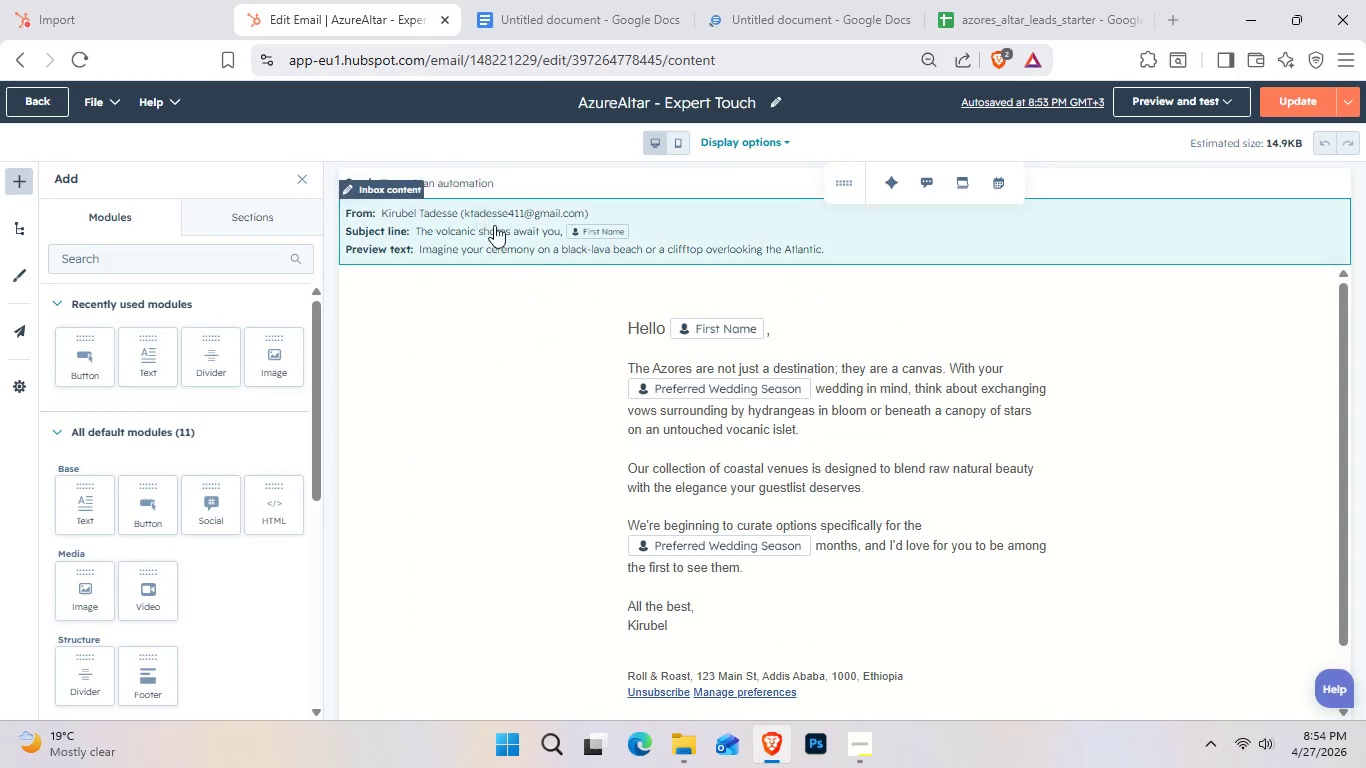 
wait(8.51)
 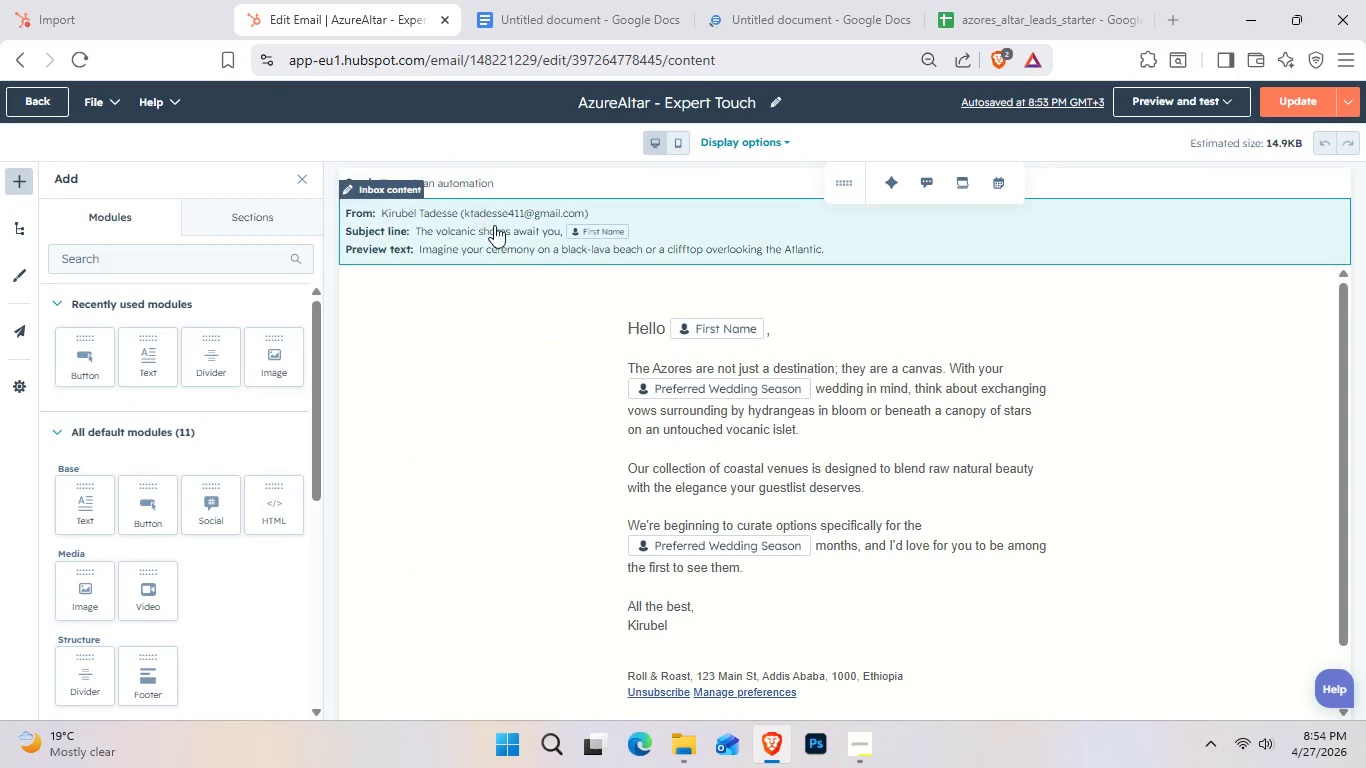 
double_click([52, 104])
 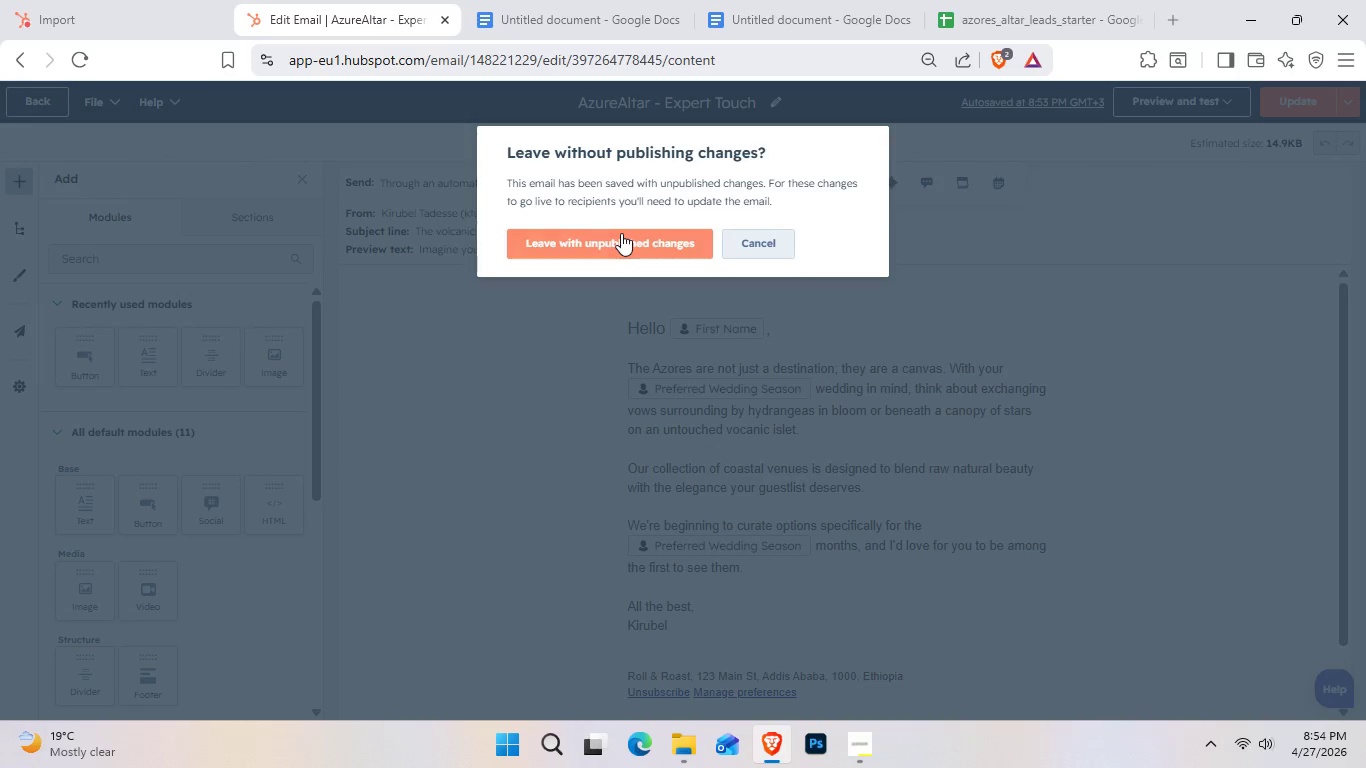 
left_click([621, 233])
 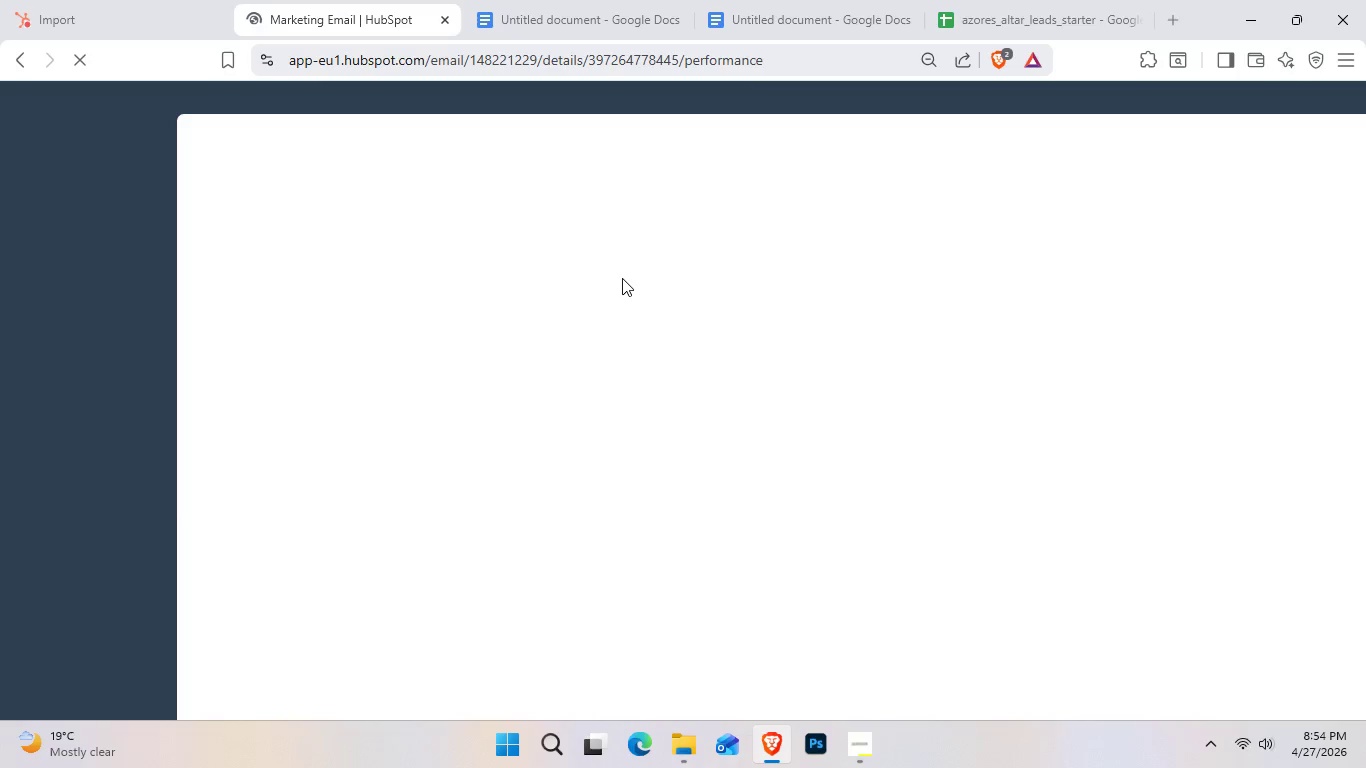 
left_click([383, 178])
 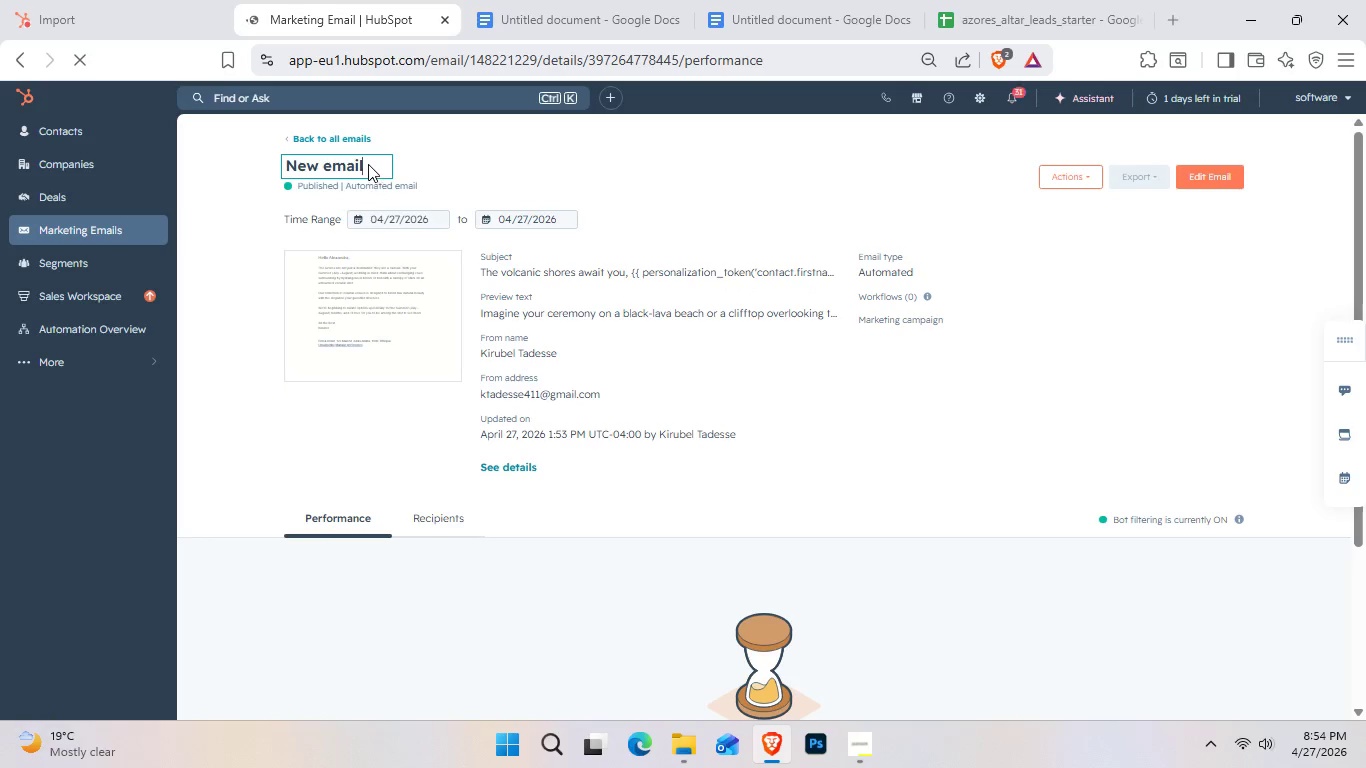 
key(Control+A)
 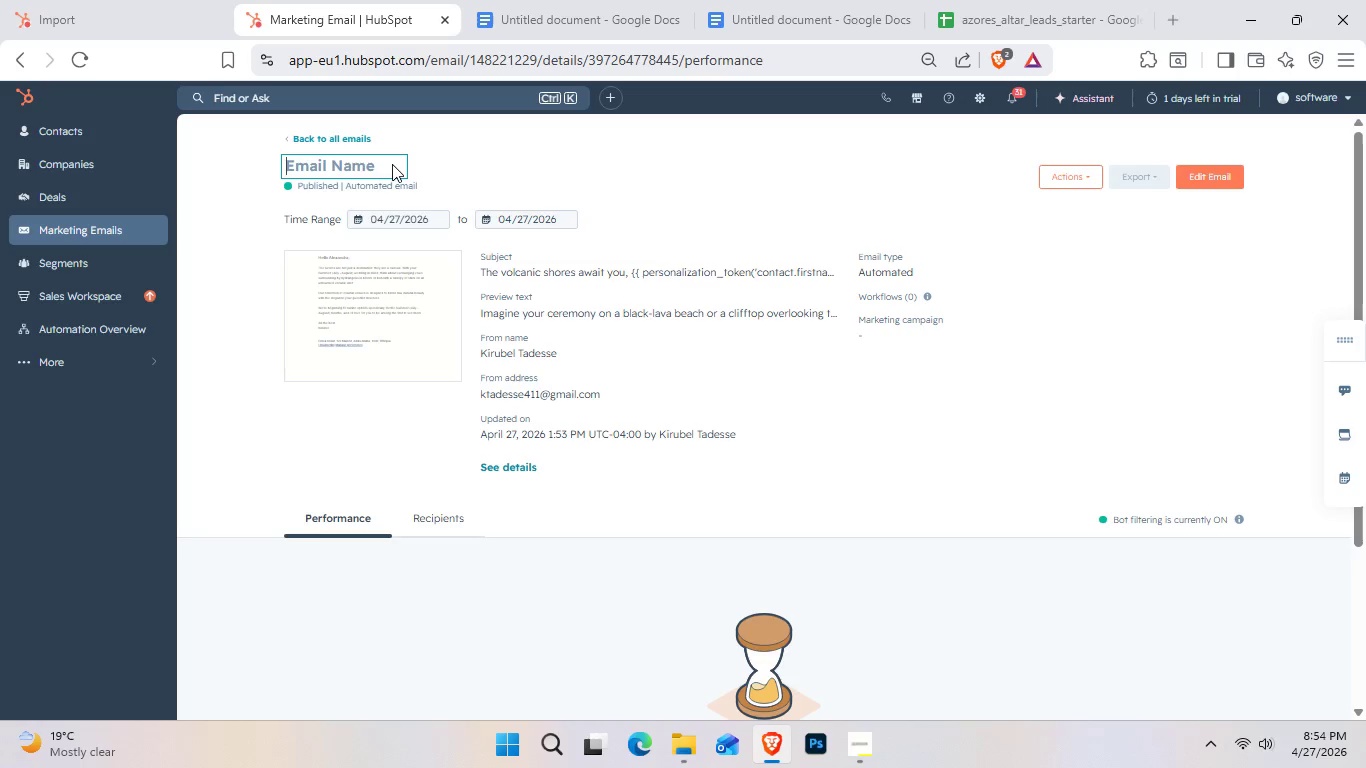 
key(Backspace)
type(AzureAltar - Expert Touch )
key(Backspace)
 